 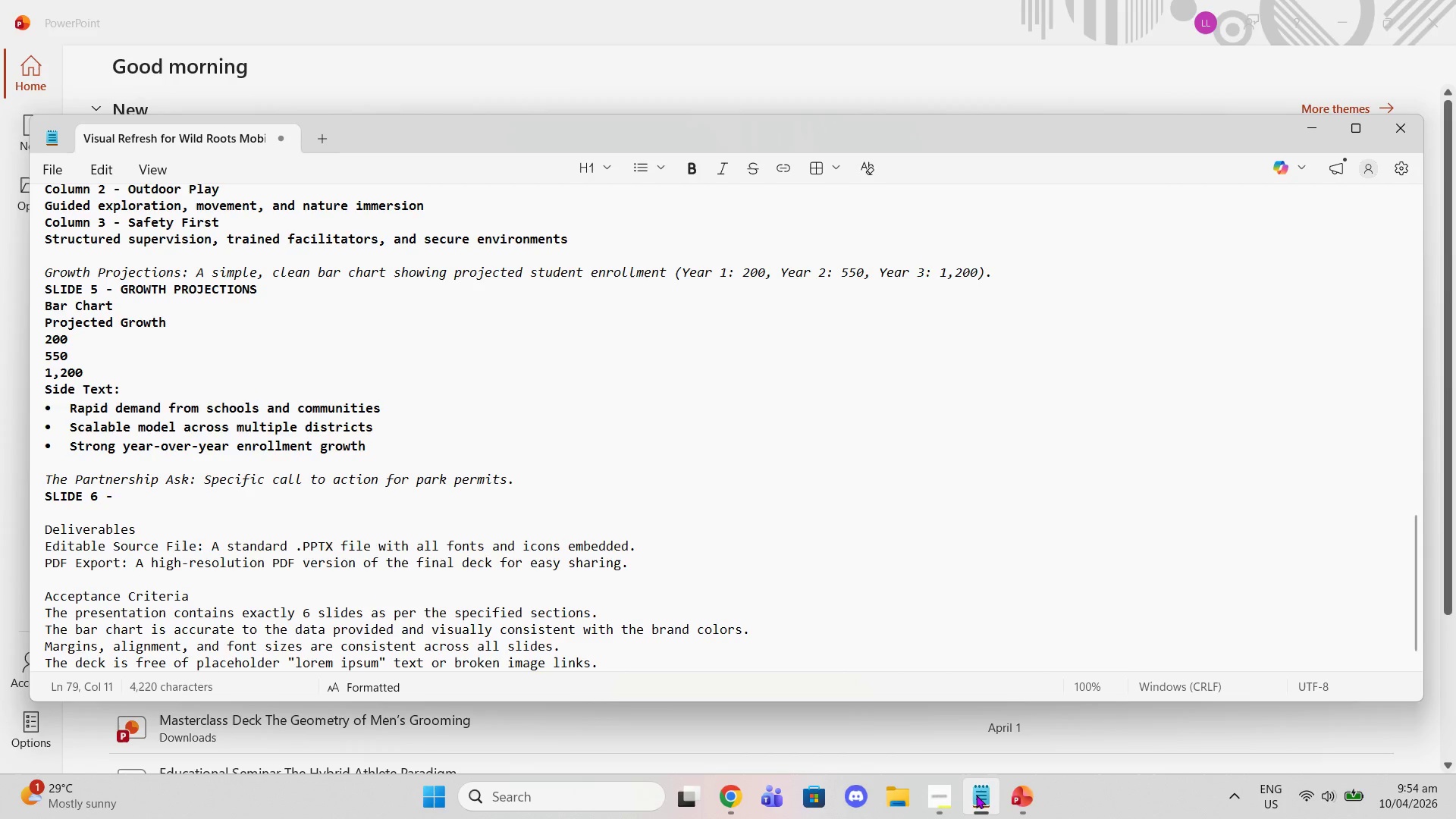 
left_click([177, 494])
 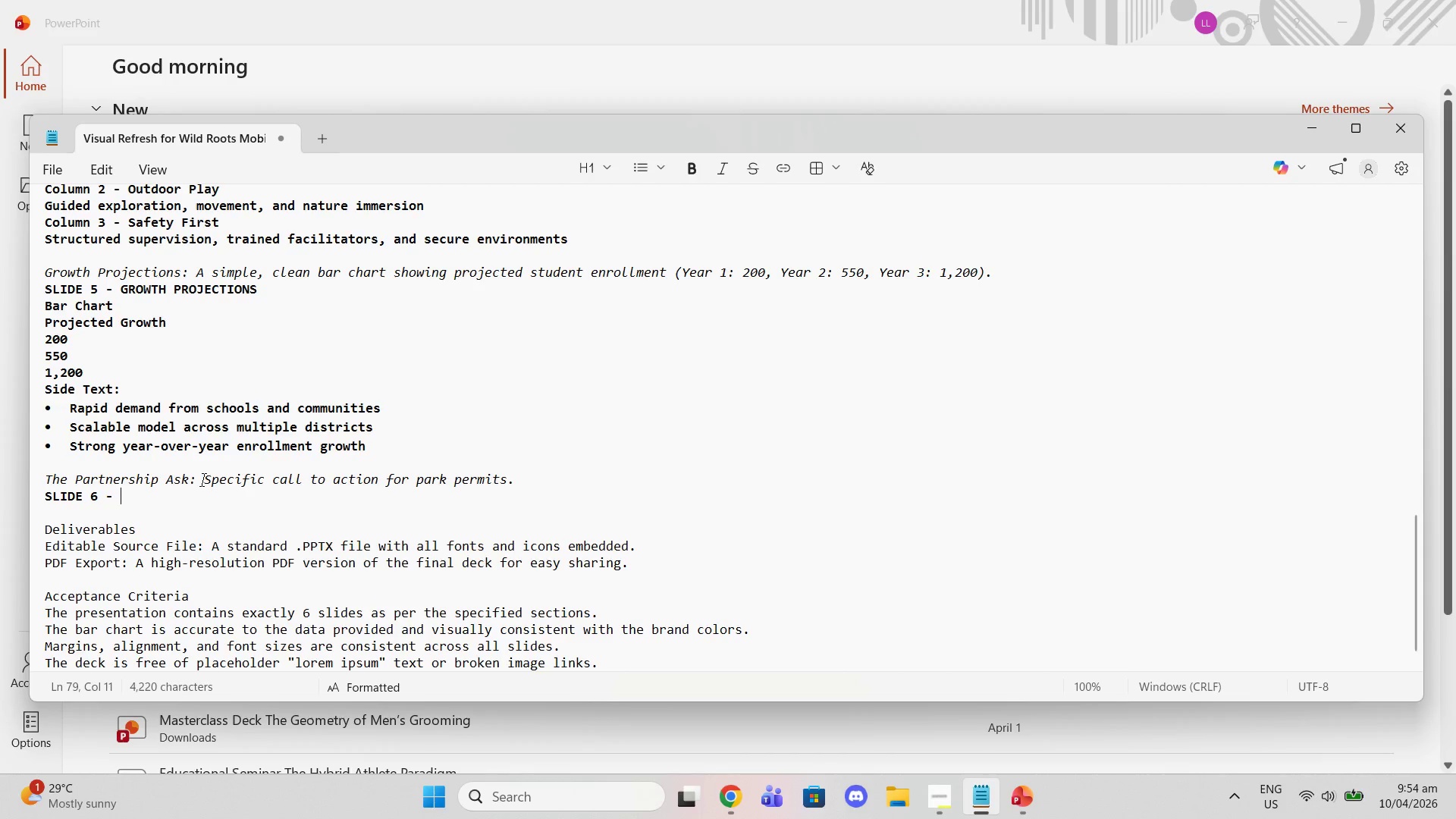 
wait(9.53)
 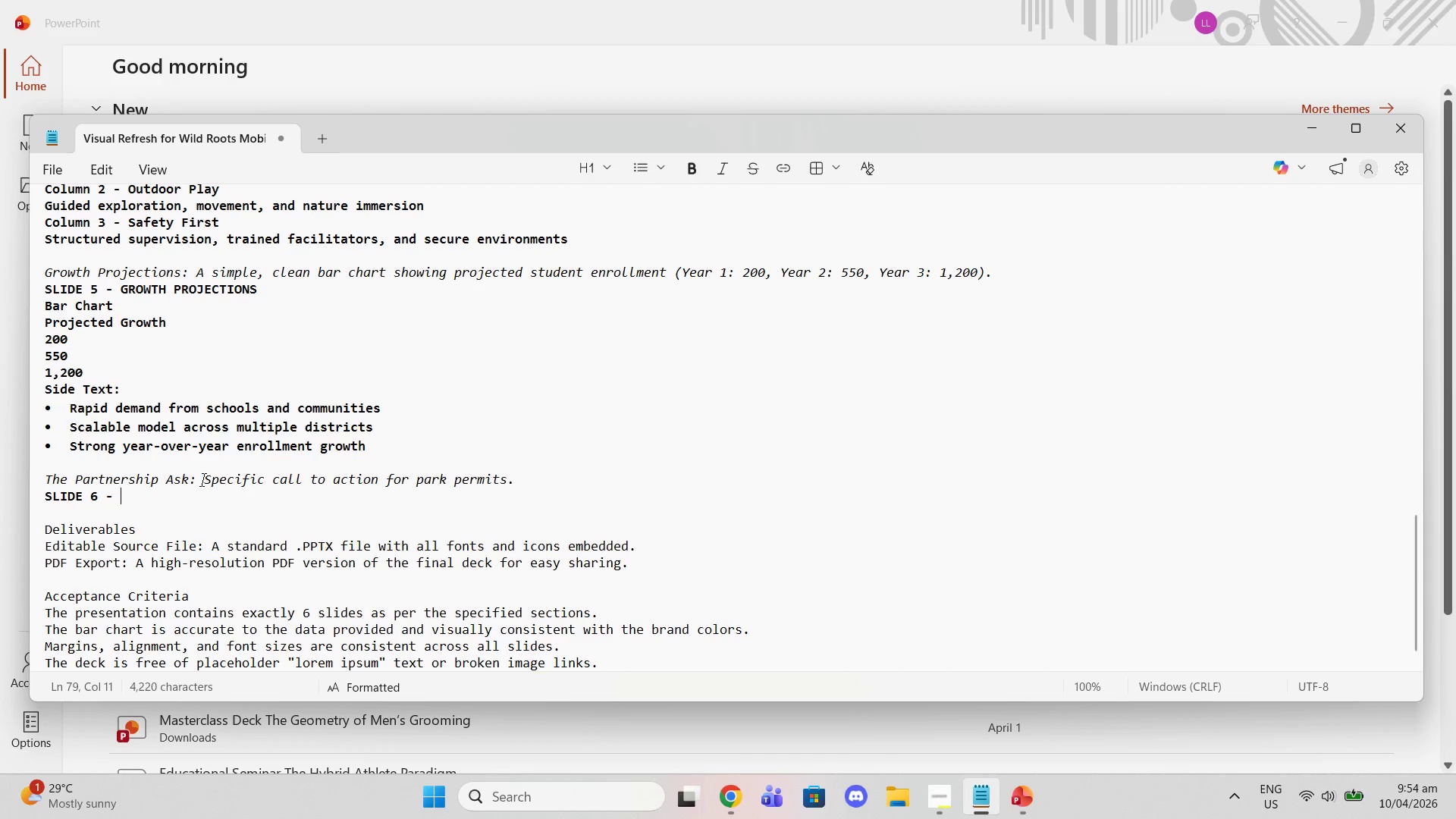 
type(THE PARN)
key(Backspace)
type(TNERSHIP ASKED)
key(Backspace)
 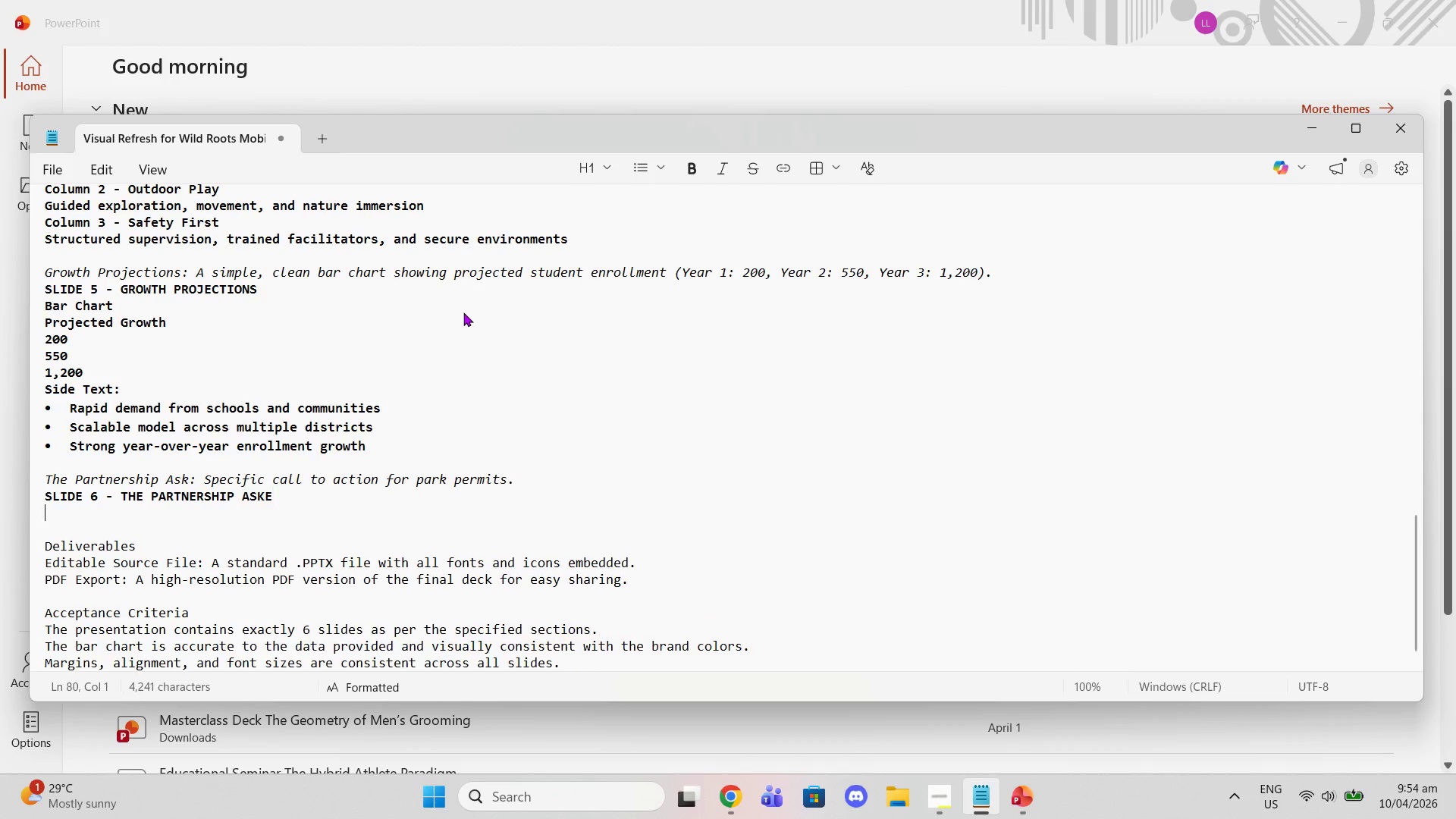 
key(Enter)
 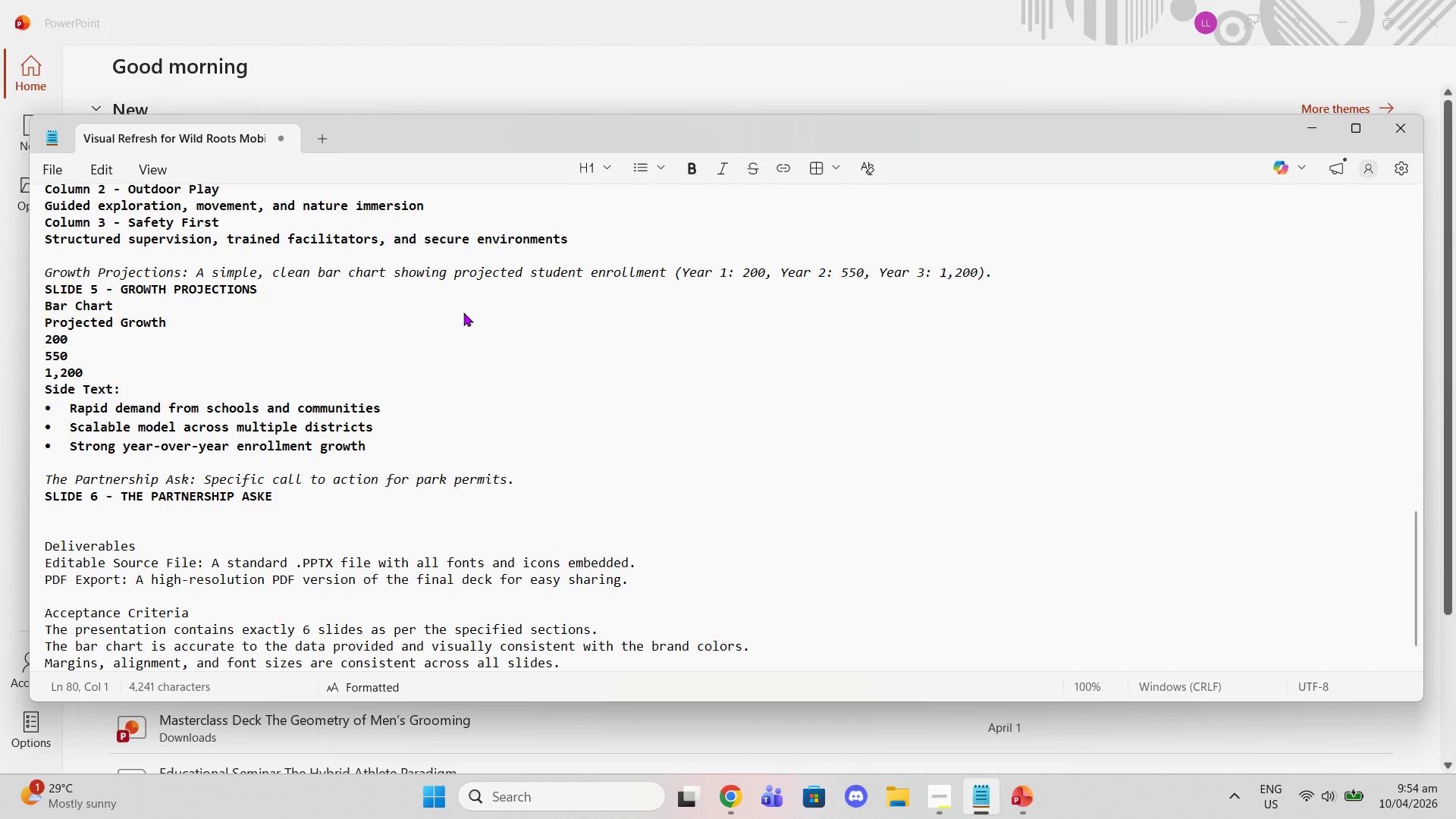 
type(Title: Partner with )
key(Backspace)
key(Backspace)
key(Backspace)
key(Backspace)
key(Backspace)
type(EW)
key(Backspace)
key(Backspace)
type(With US)
 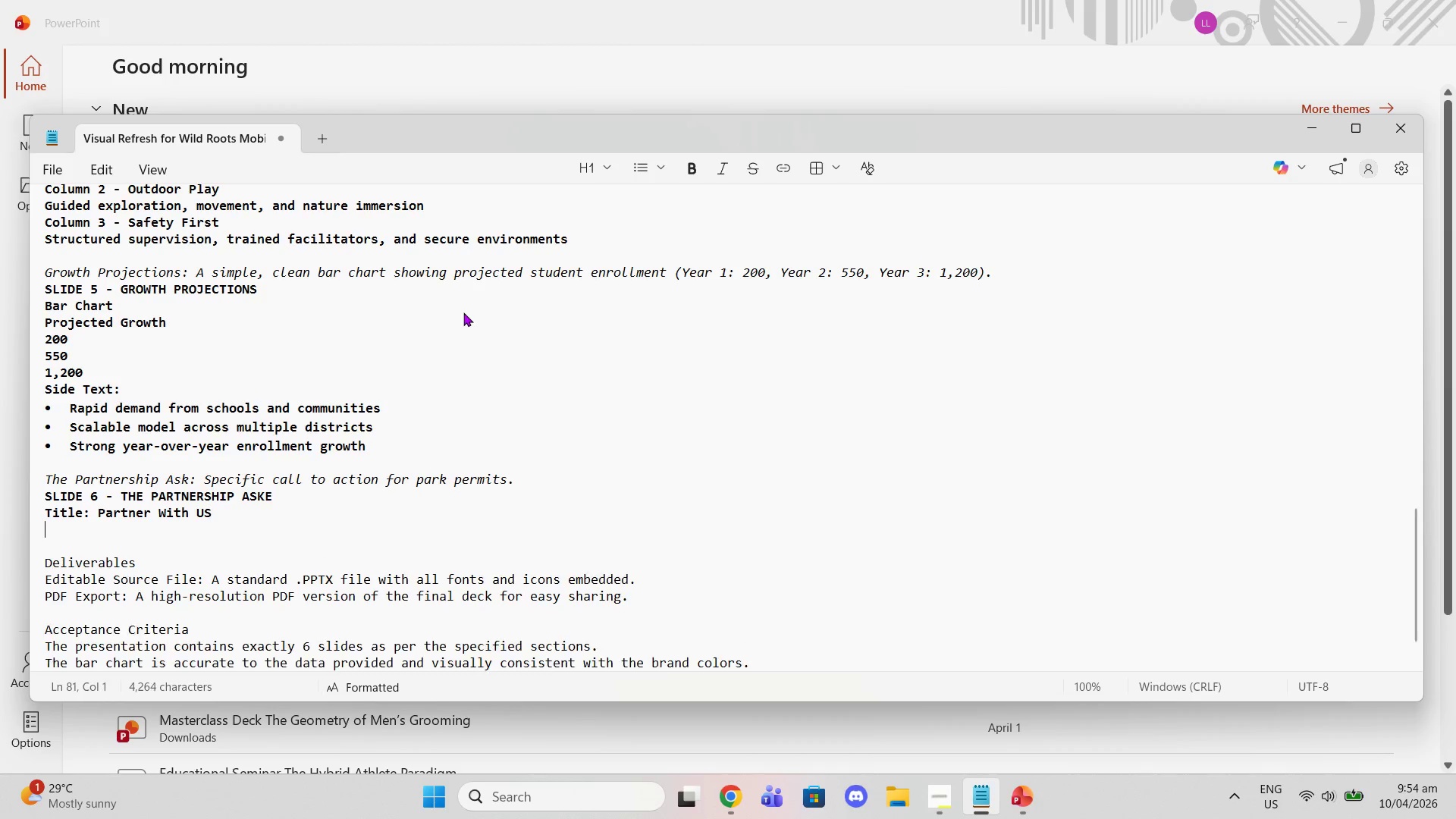 
 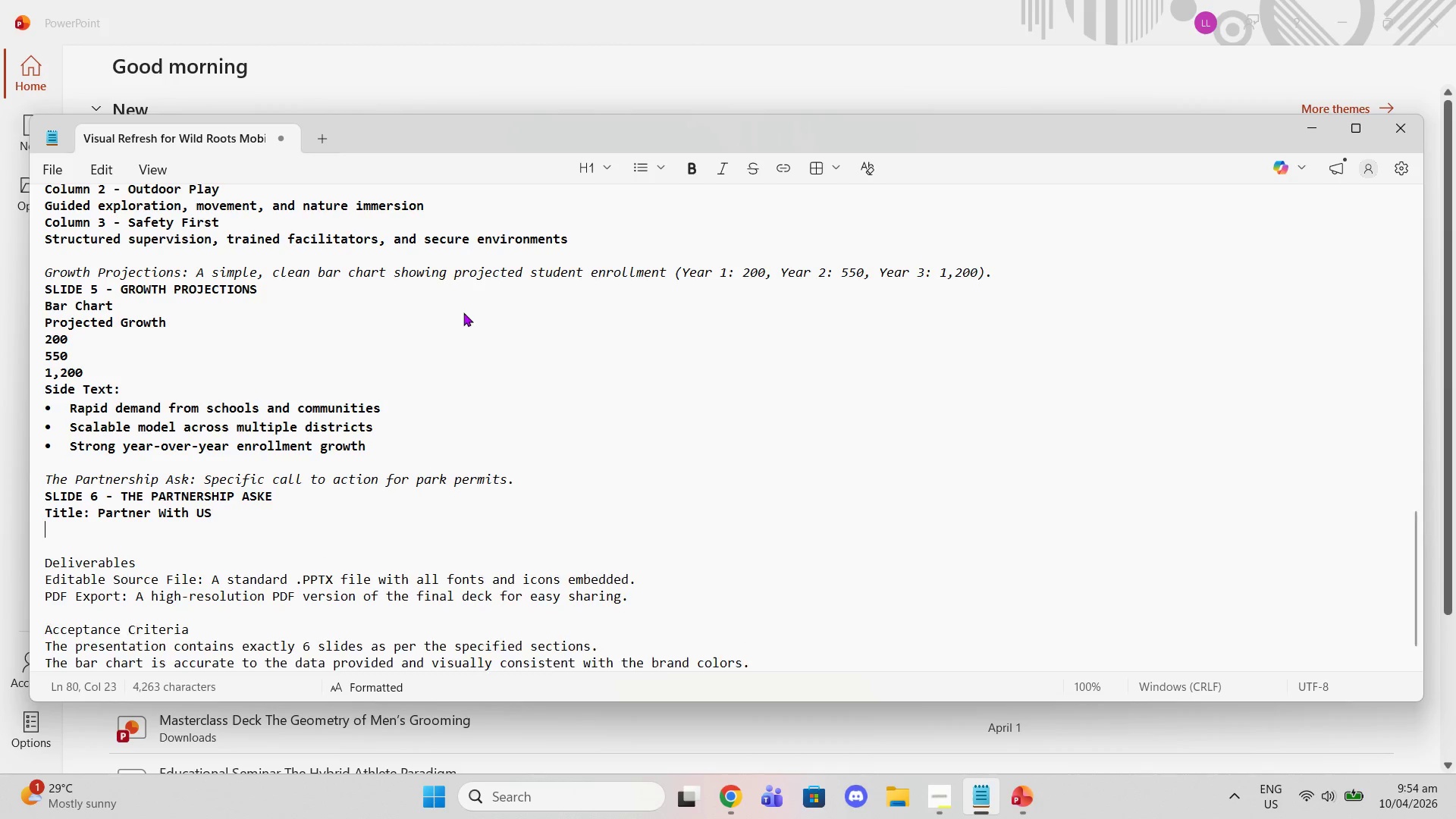 
key(Enter)
 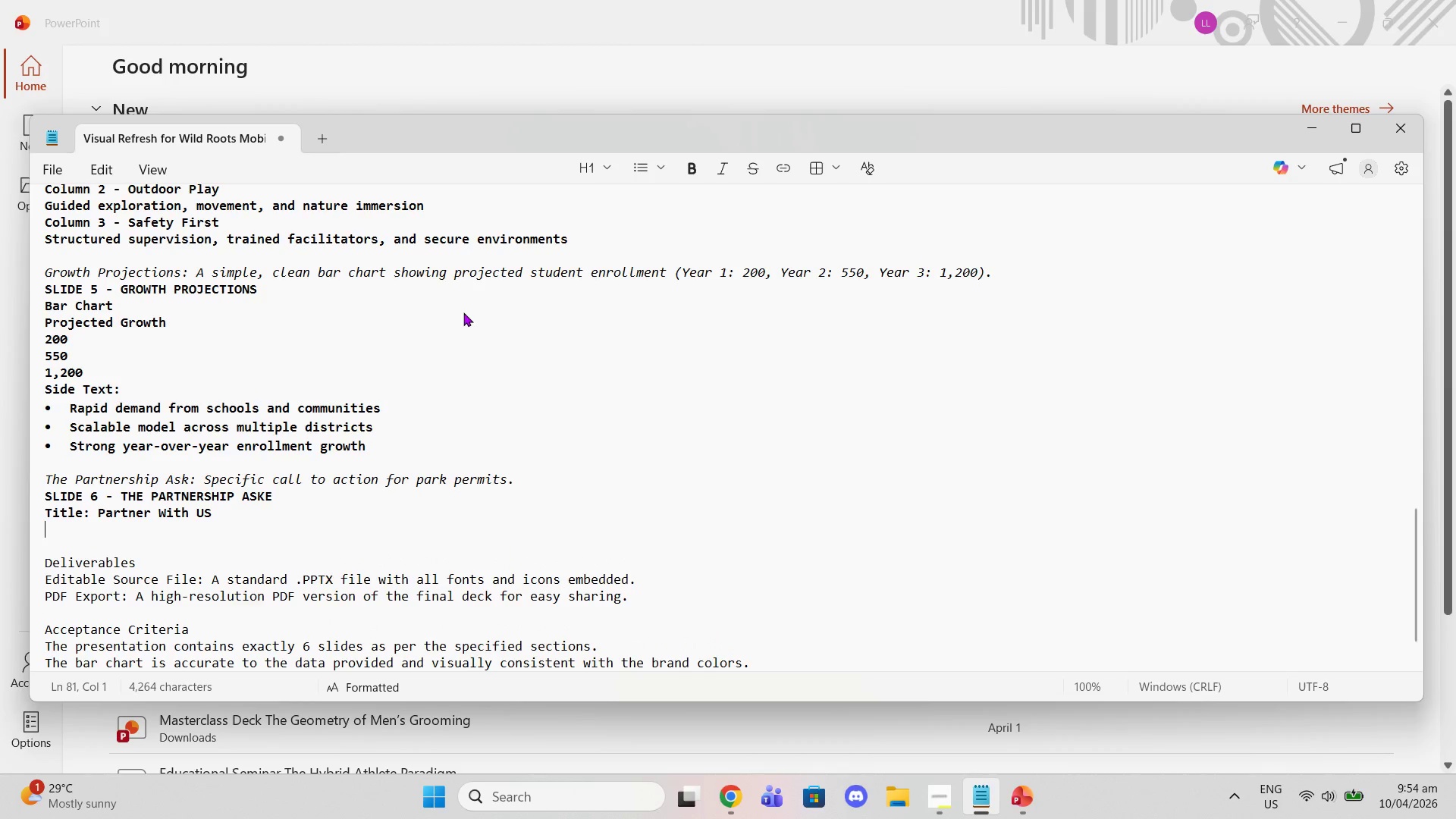 
key(Backspace)
 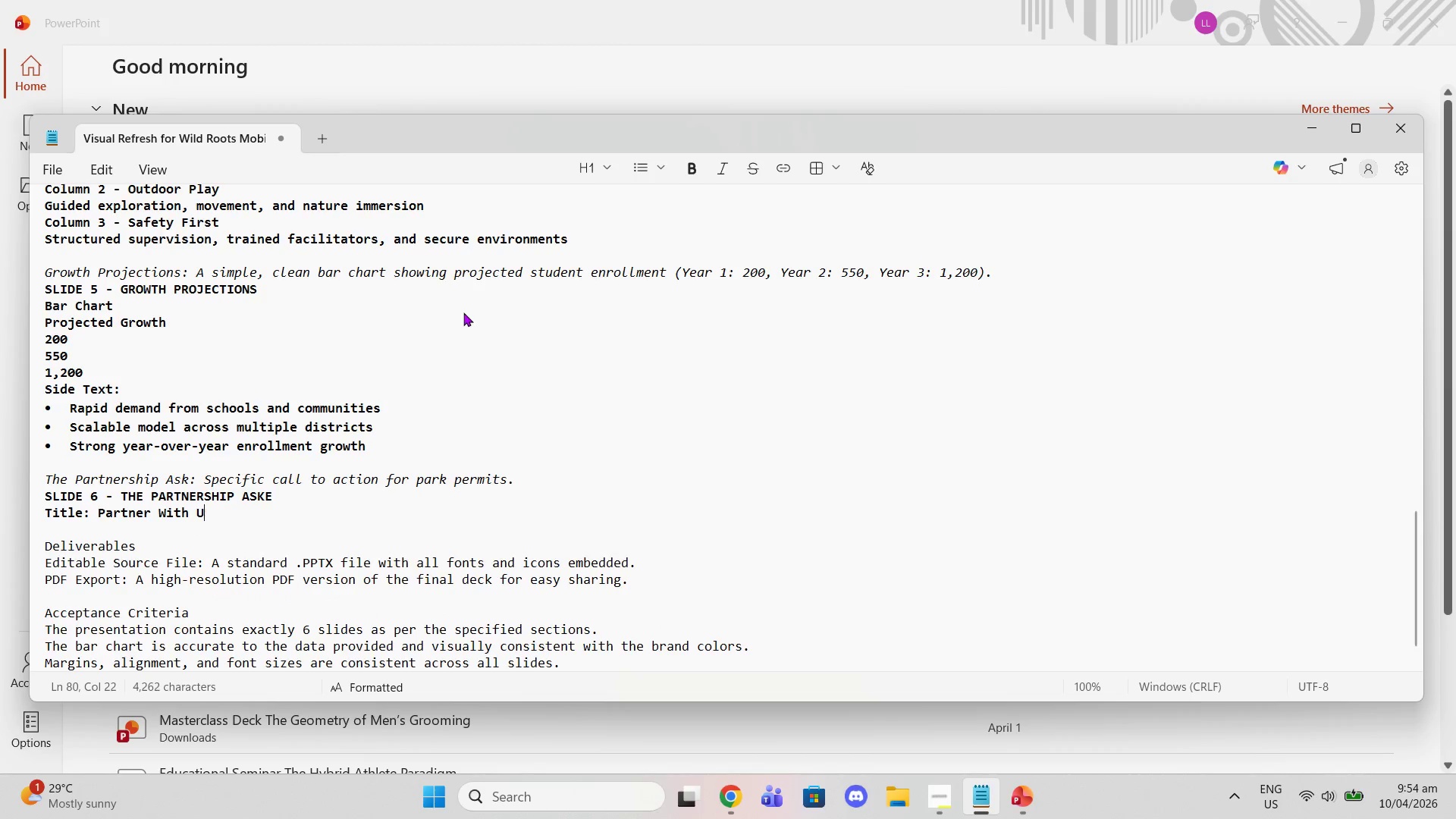 
key(Backspace)
 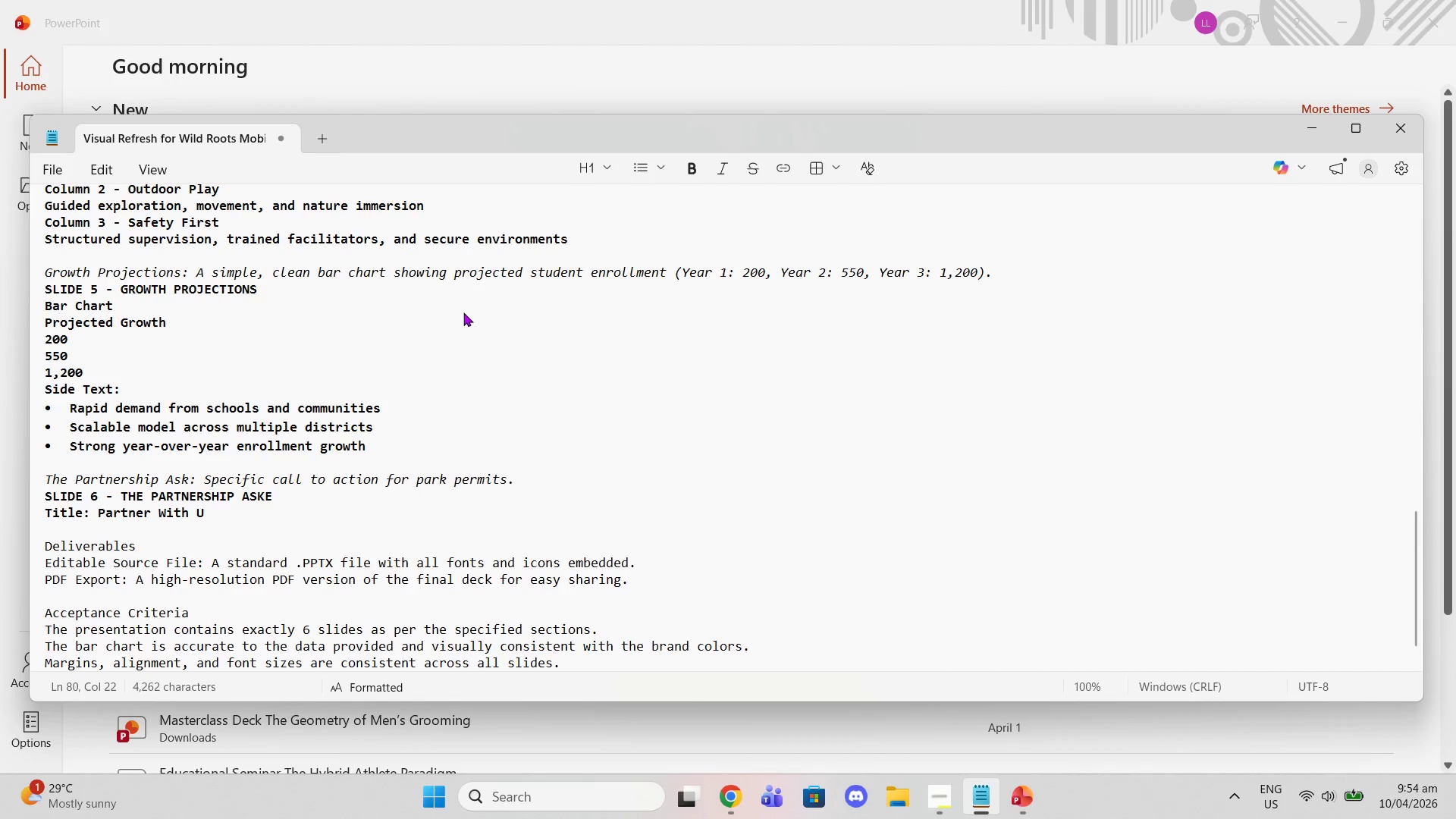 
key(S)
 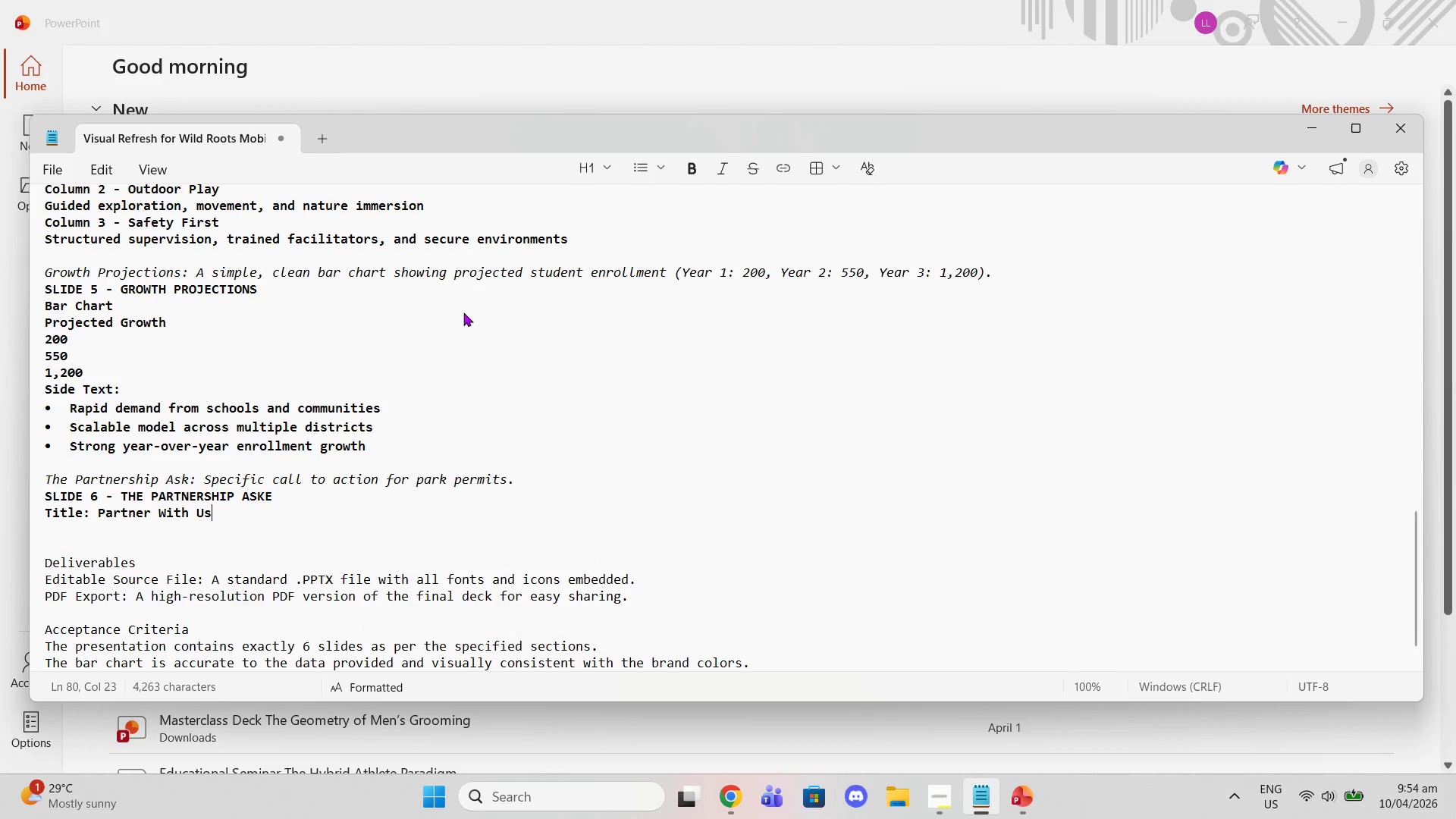 
key(Enter)
 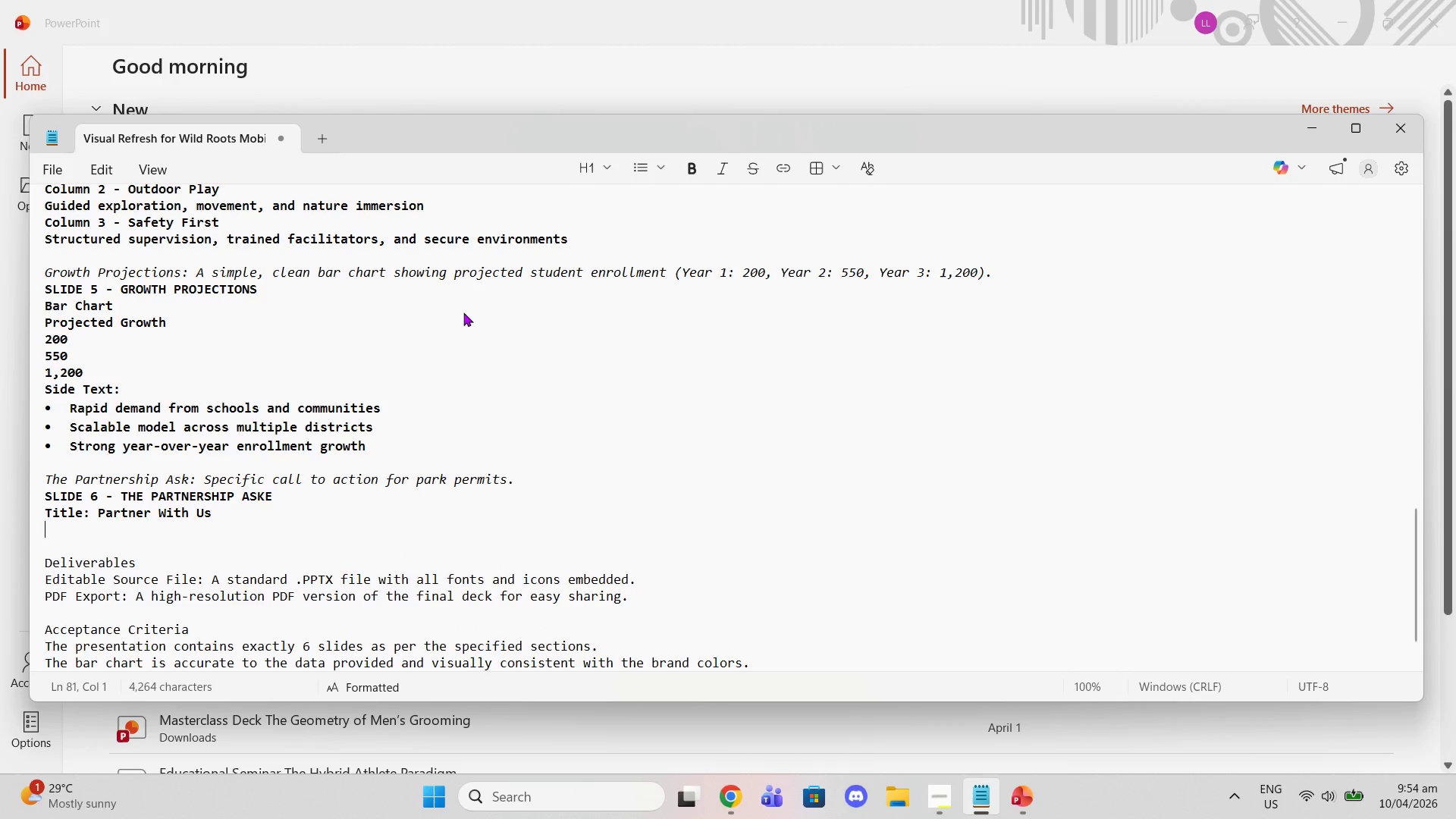 
type(Main Points:)
 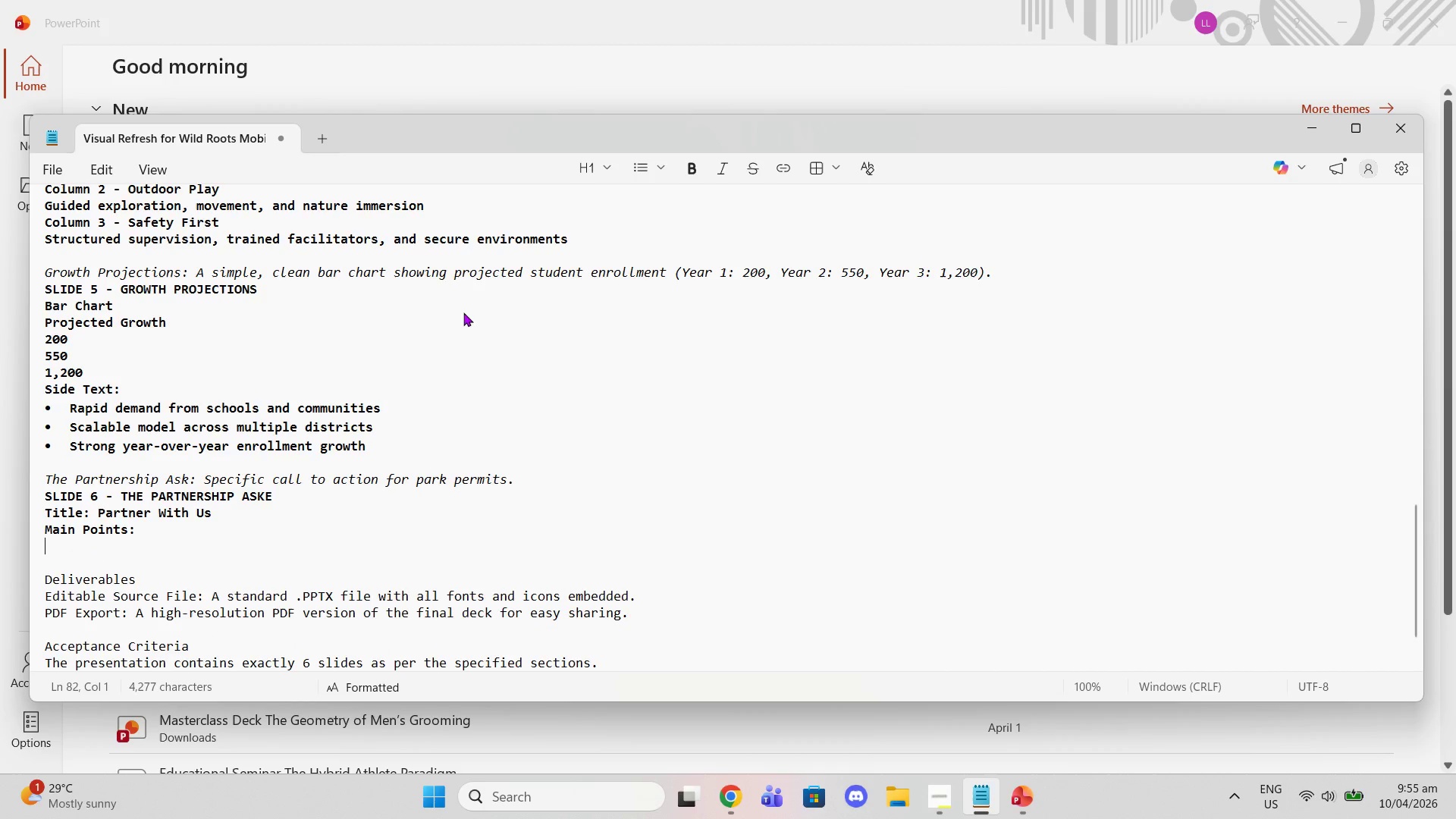 
key(Shift+Enter)
 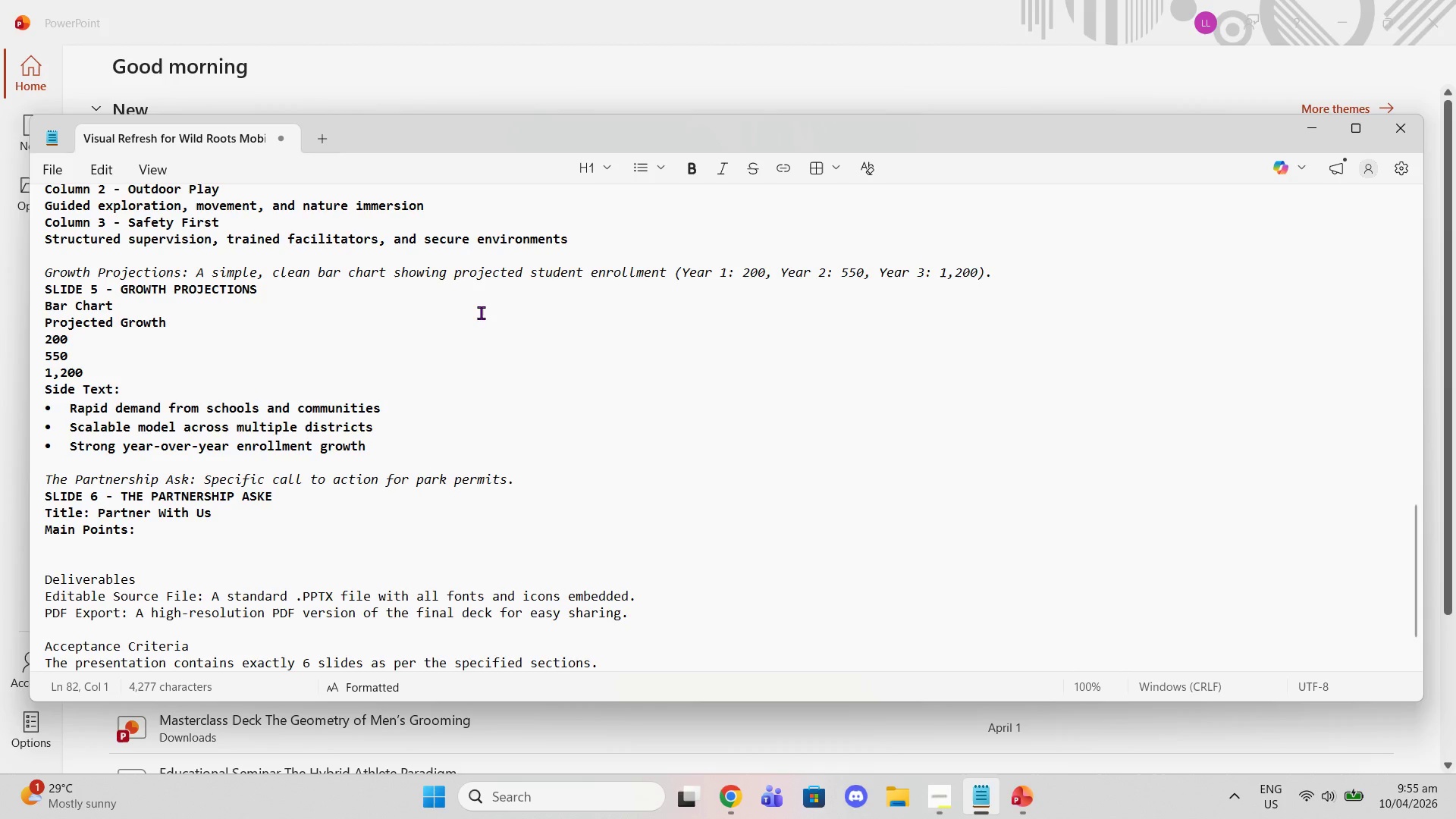 
wait(21.53)
 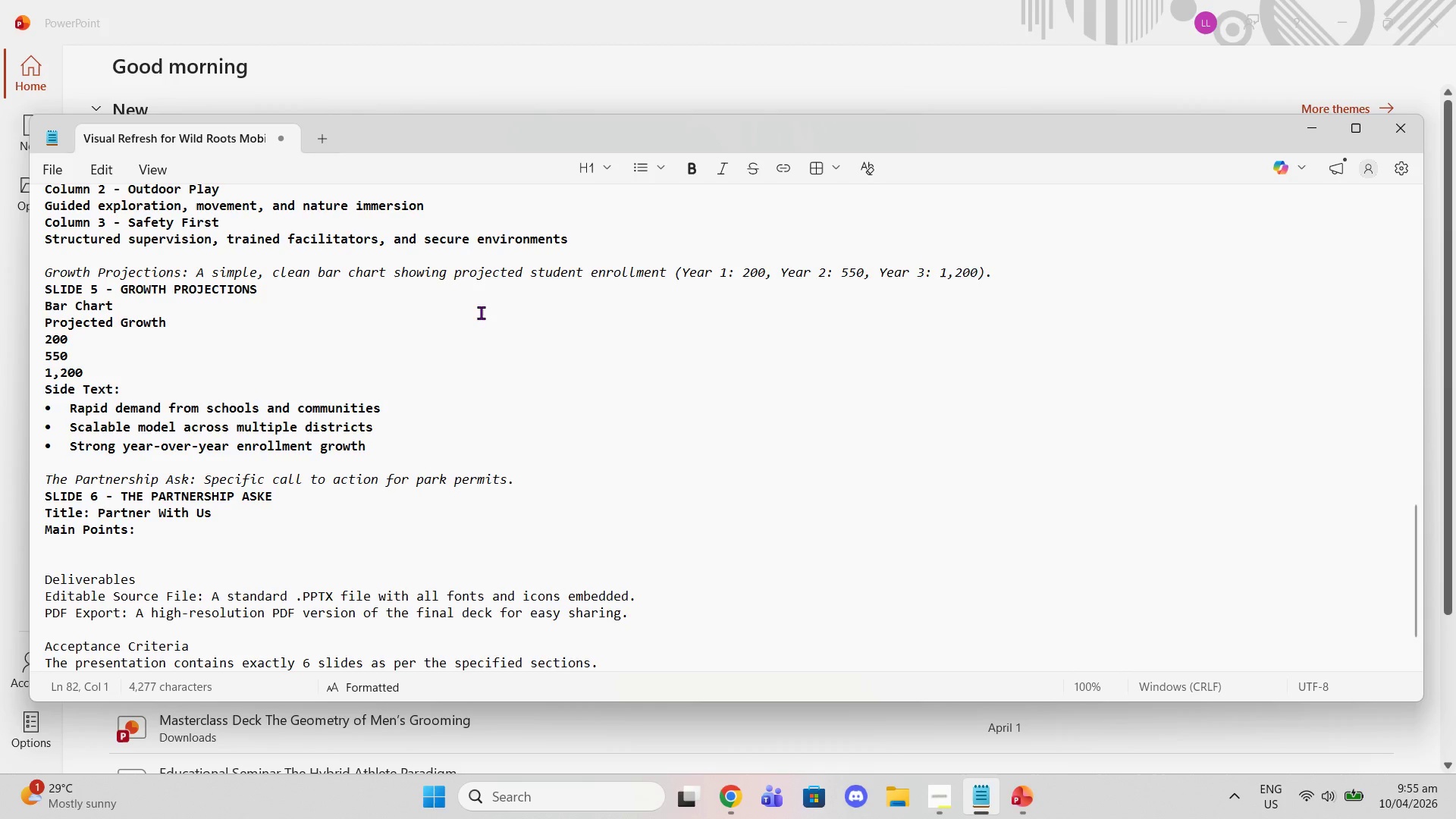 
left_click([73, 543])
 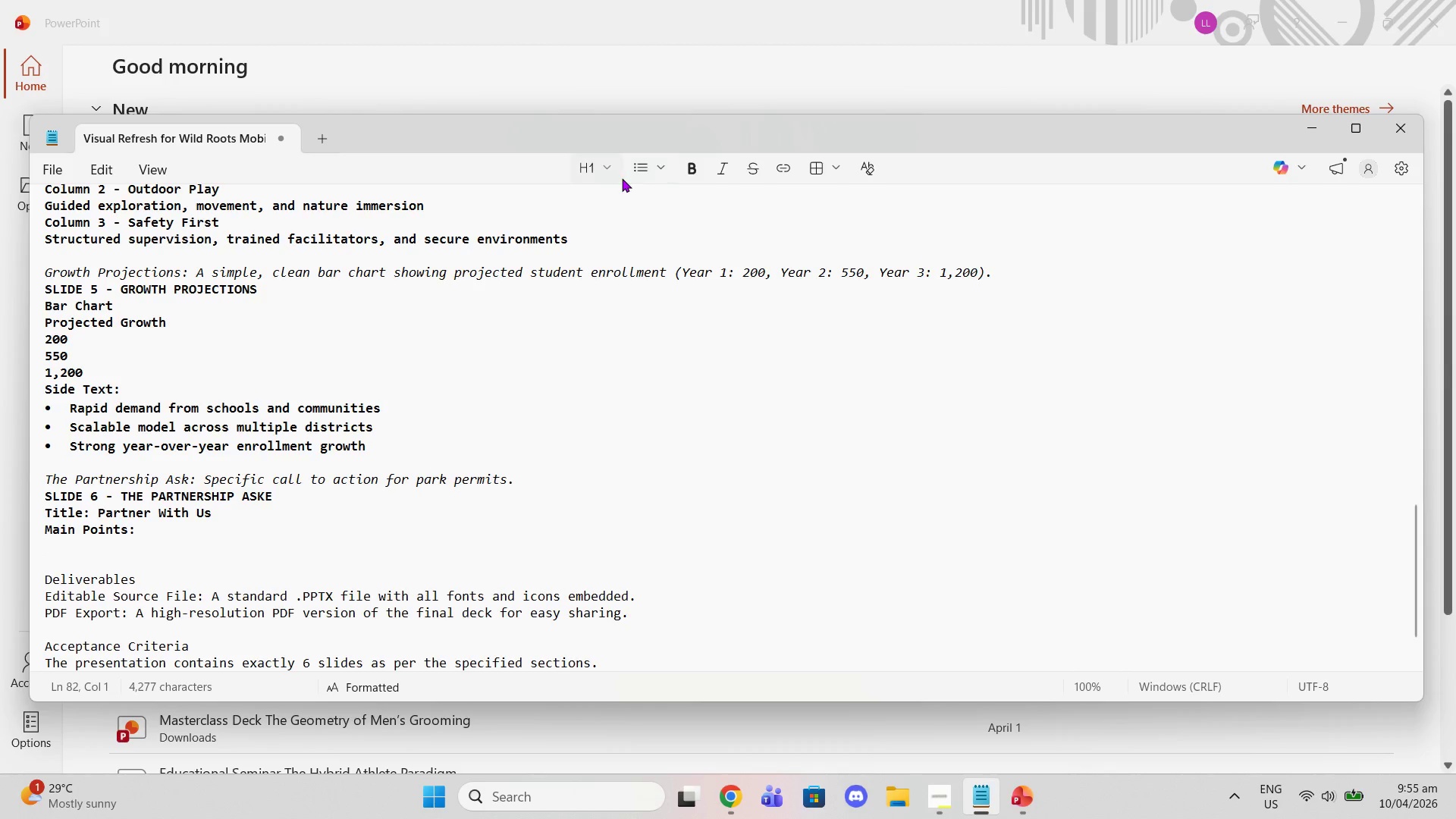 
left_click([640, 172])
 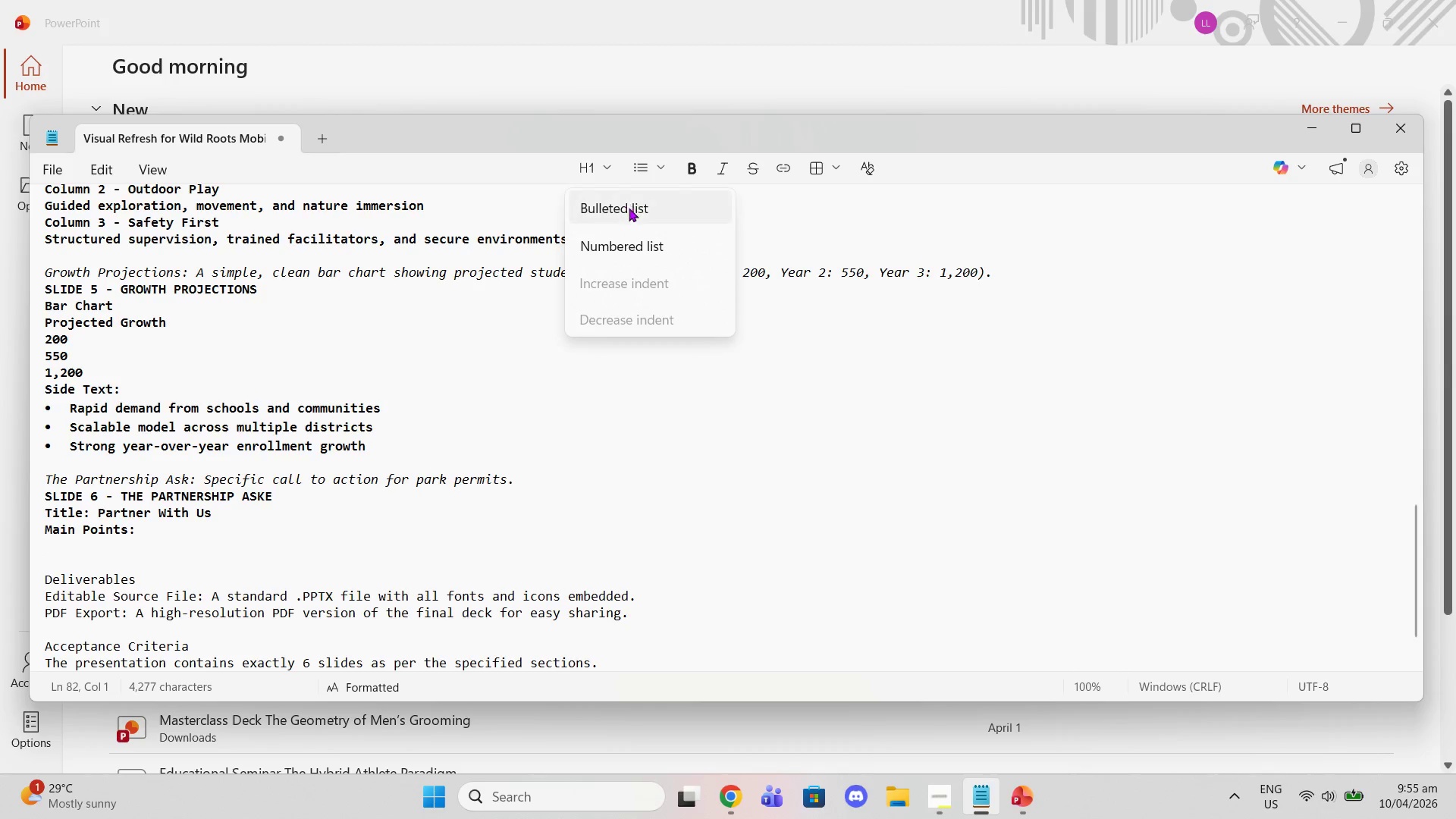 
left_click([626, 215])
 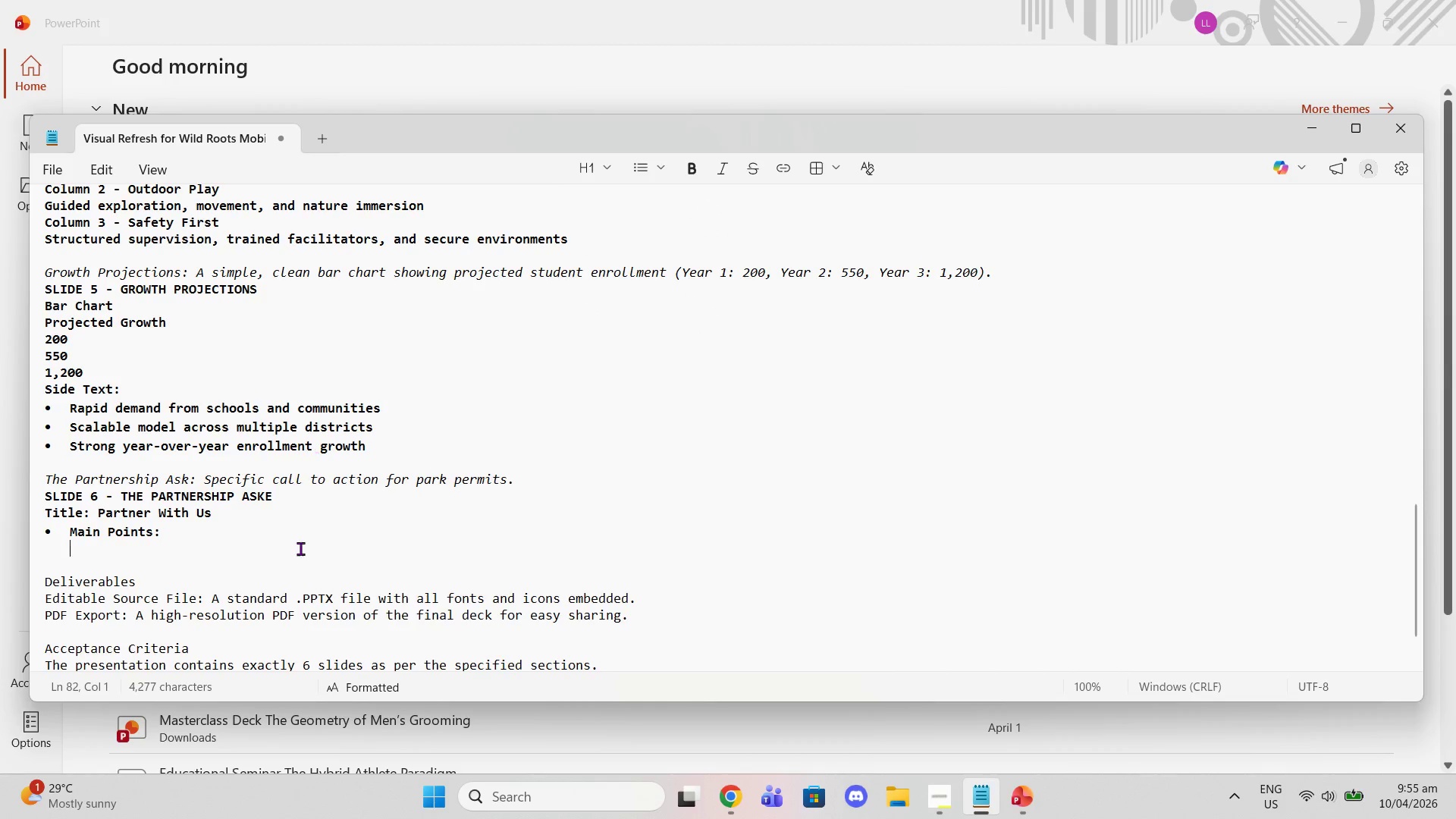 
double_click([284, 525])
 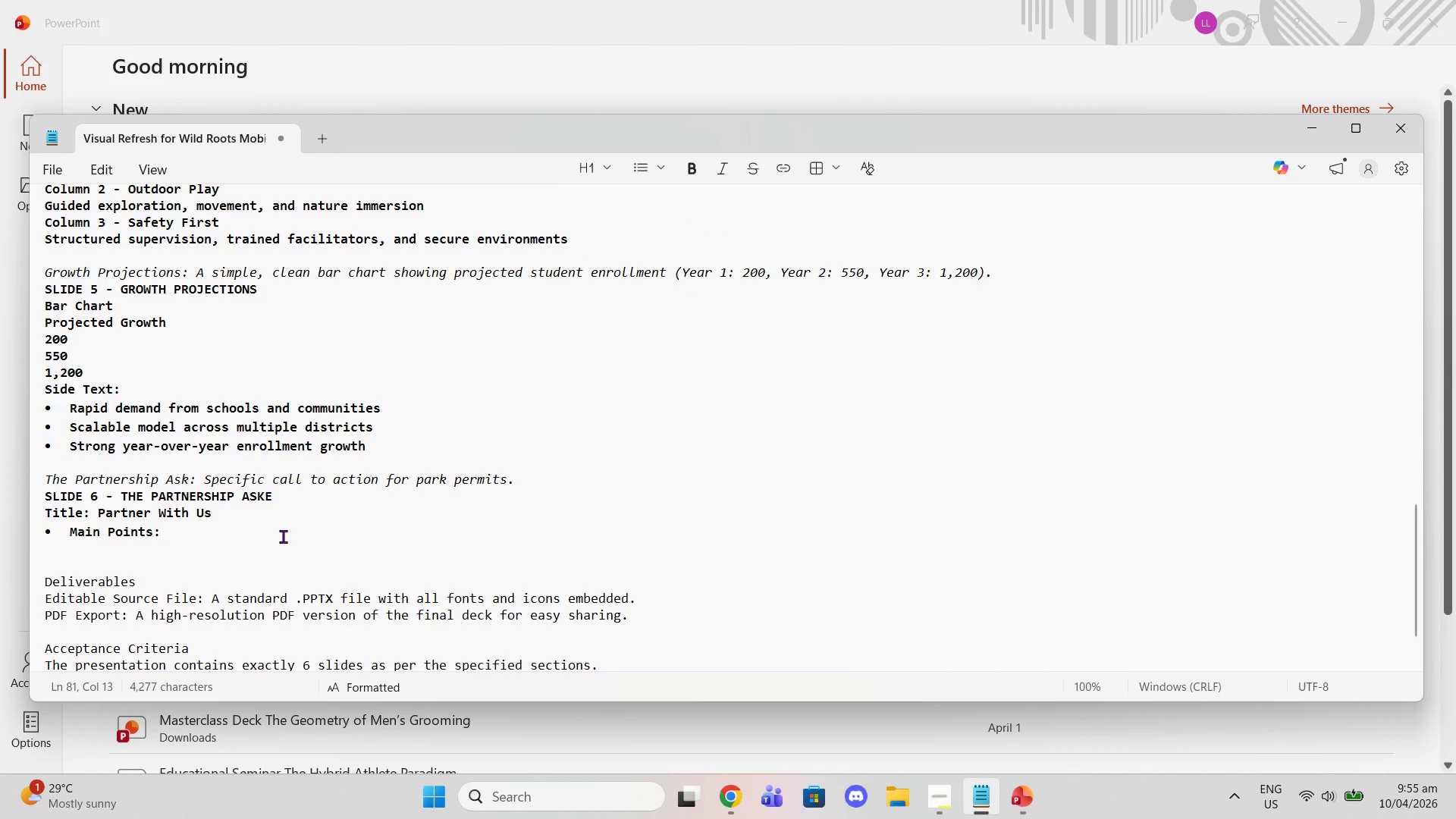 
key(Enter)
 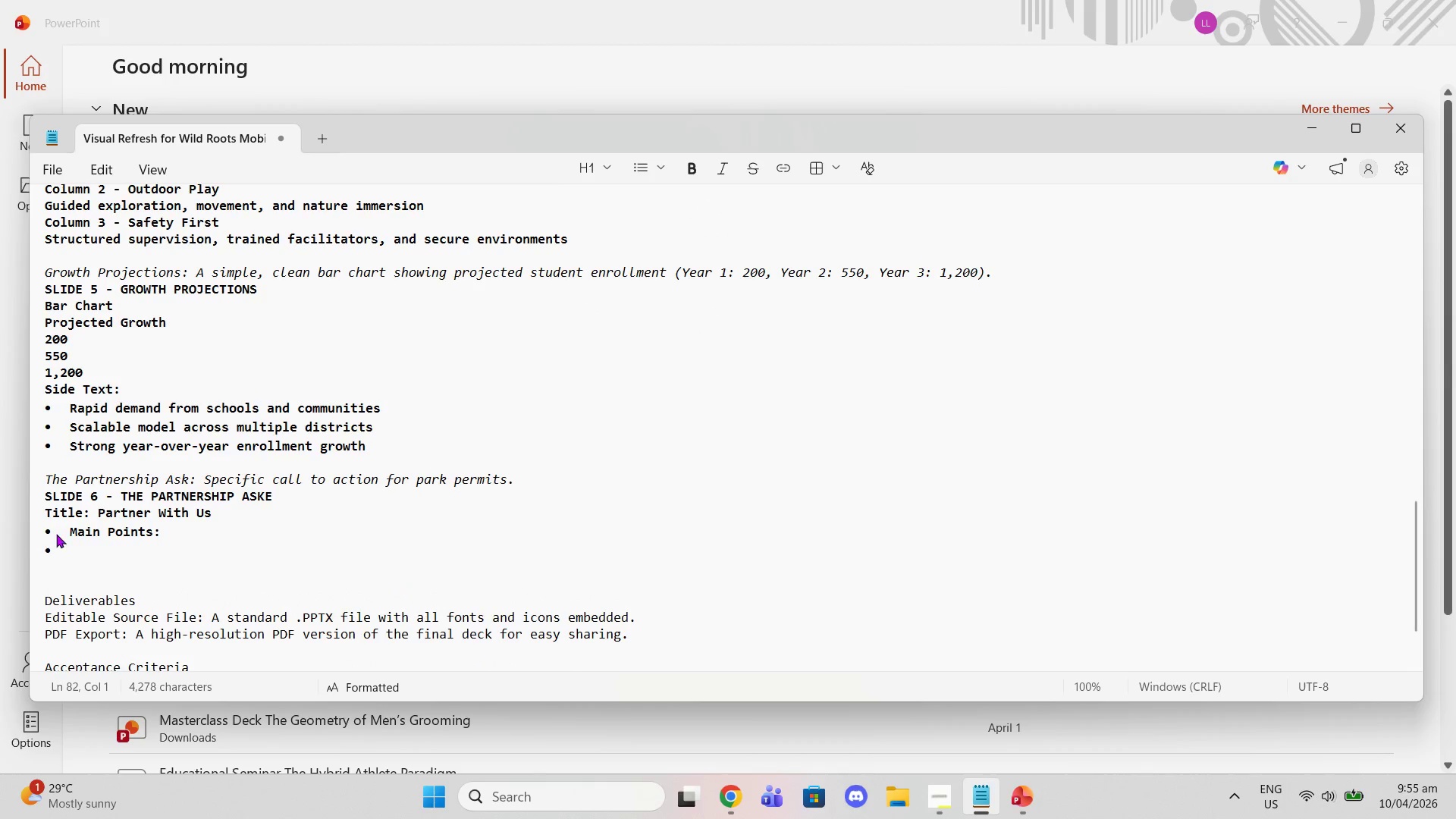 
left_click([69, 534])
 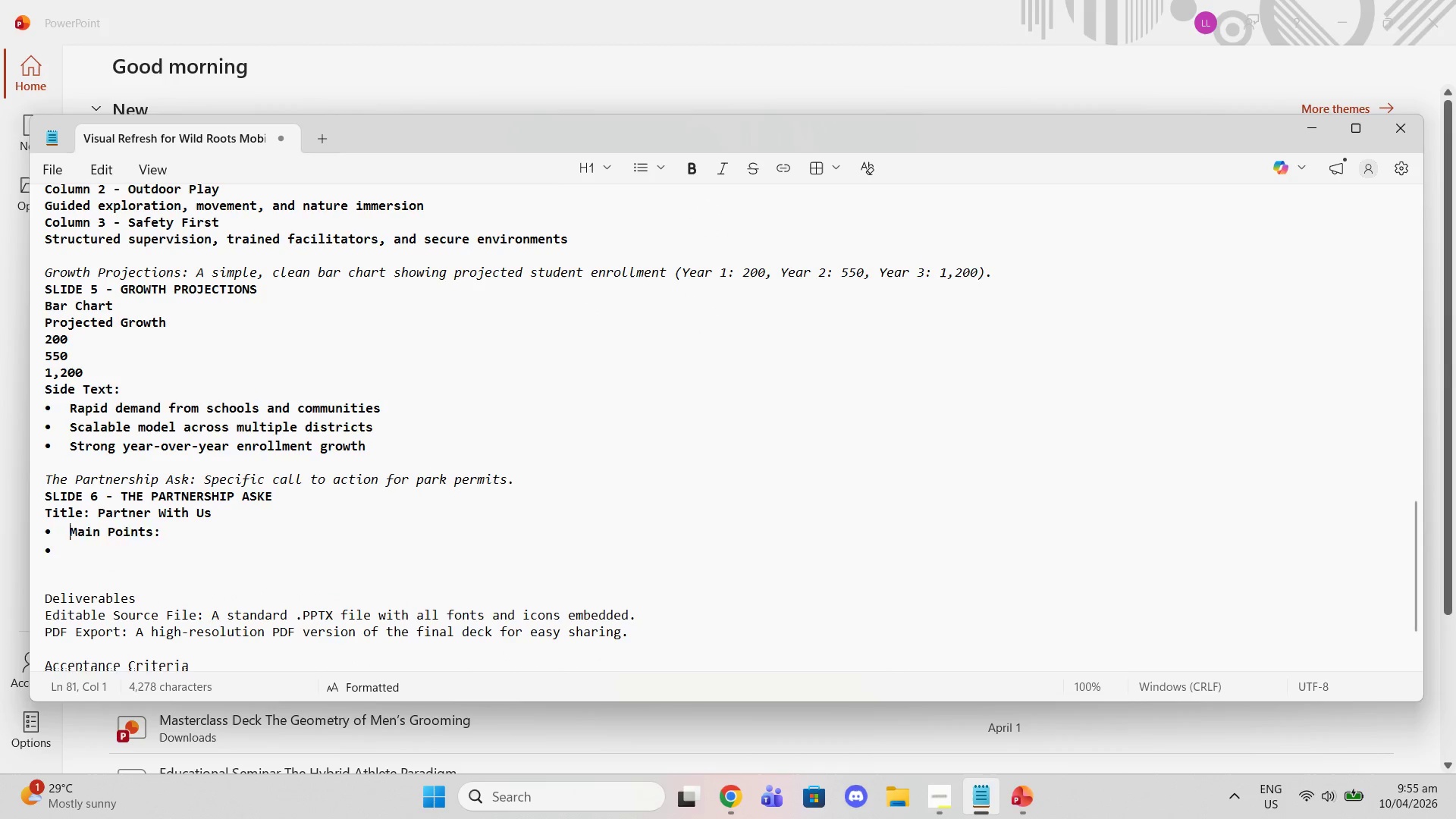 
key(Backspace)
 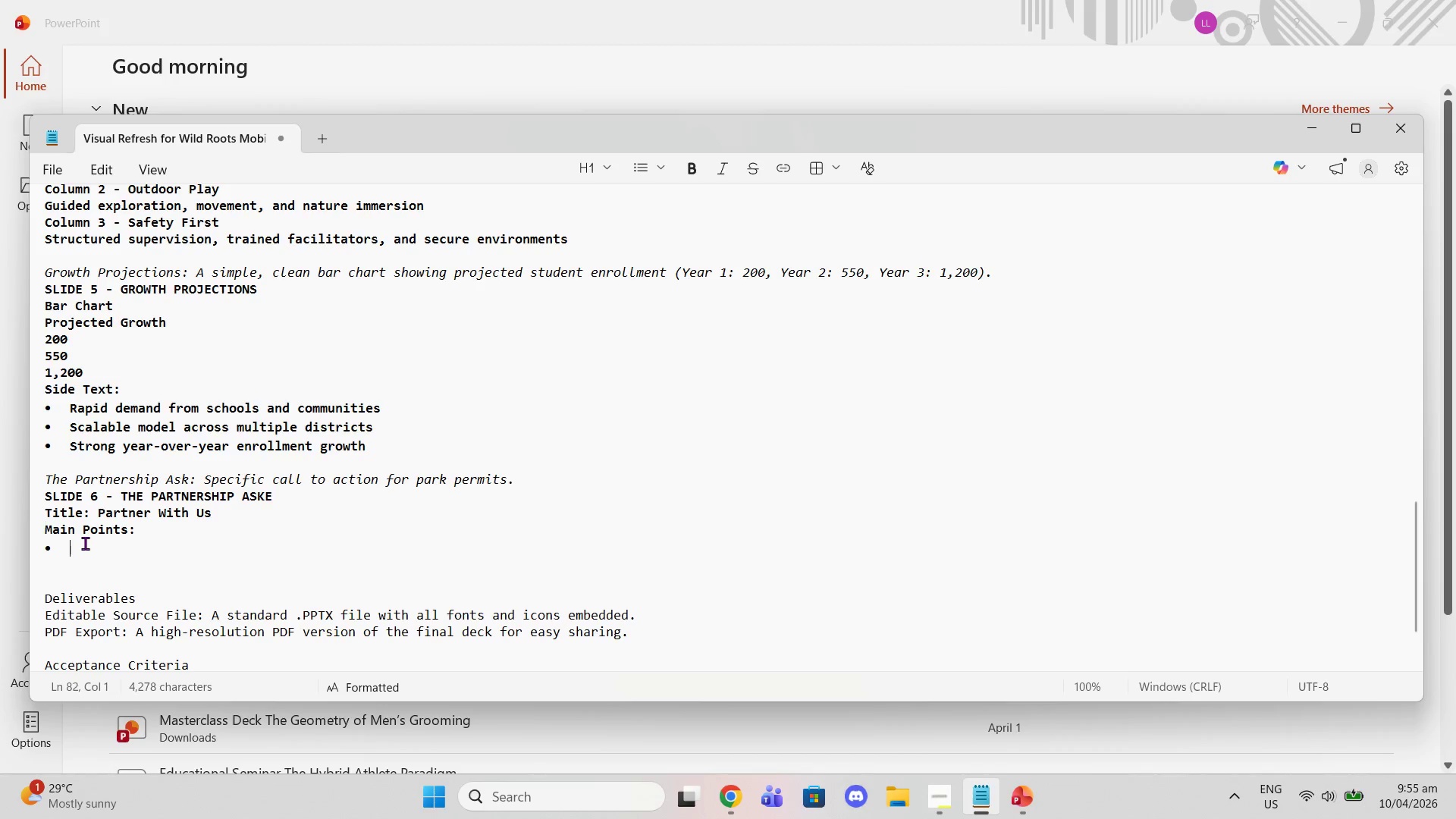 
left_click([85, 543])
 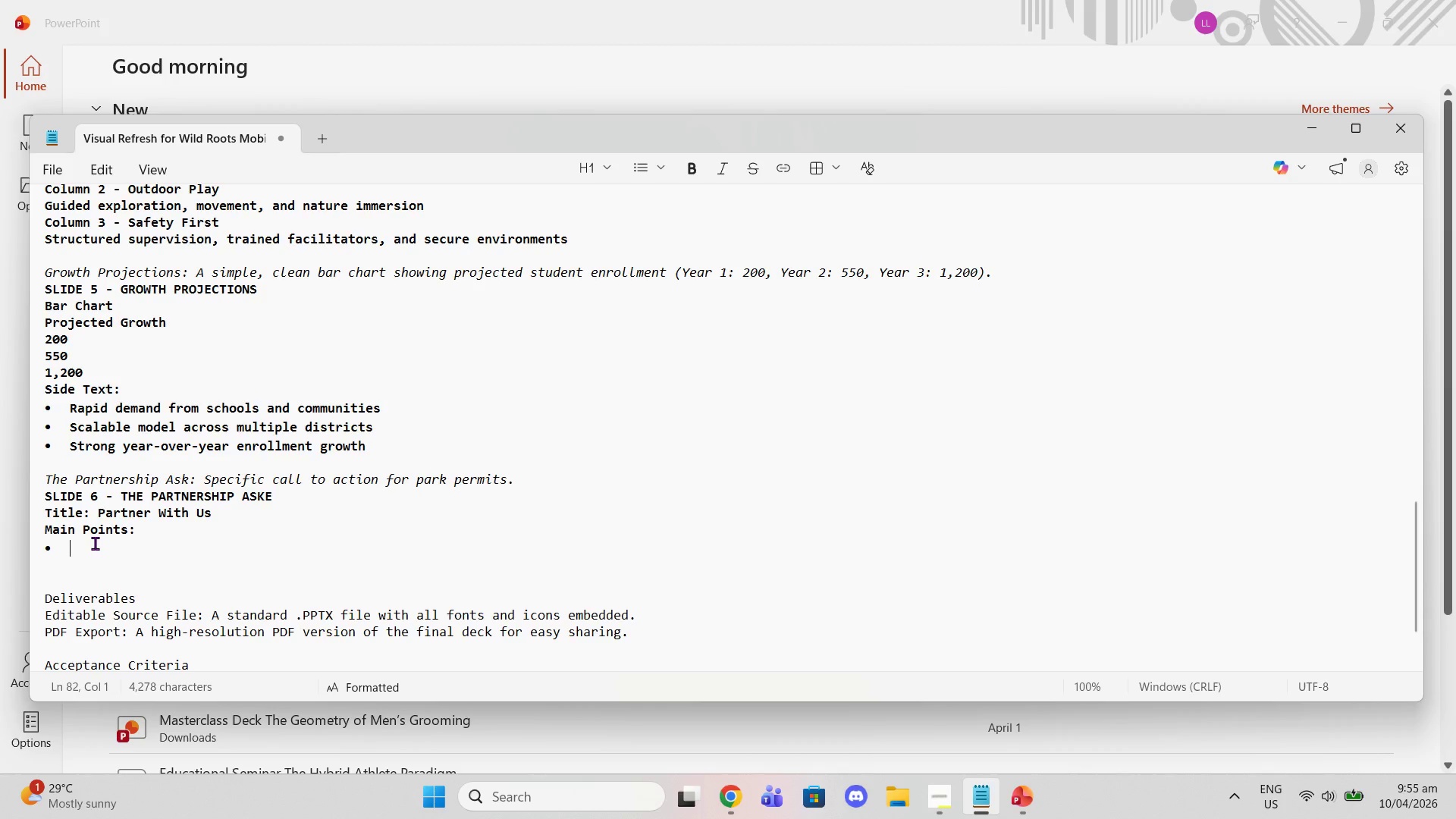 
type(Grant access to designated patr)
key(Backspace)
key(Backspace)
type(rk spaces)
 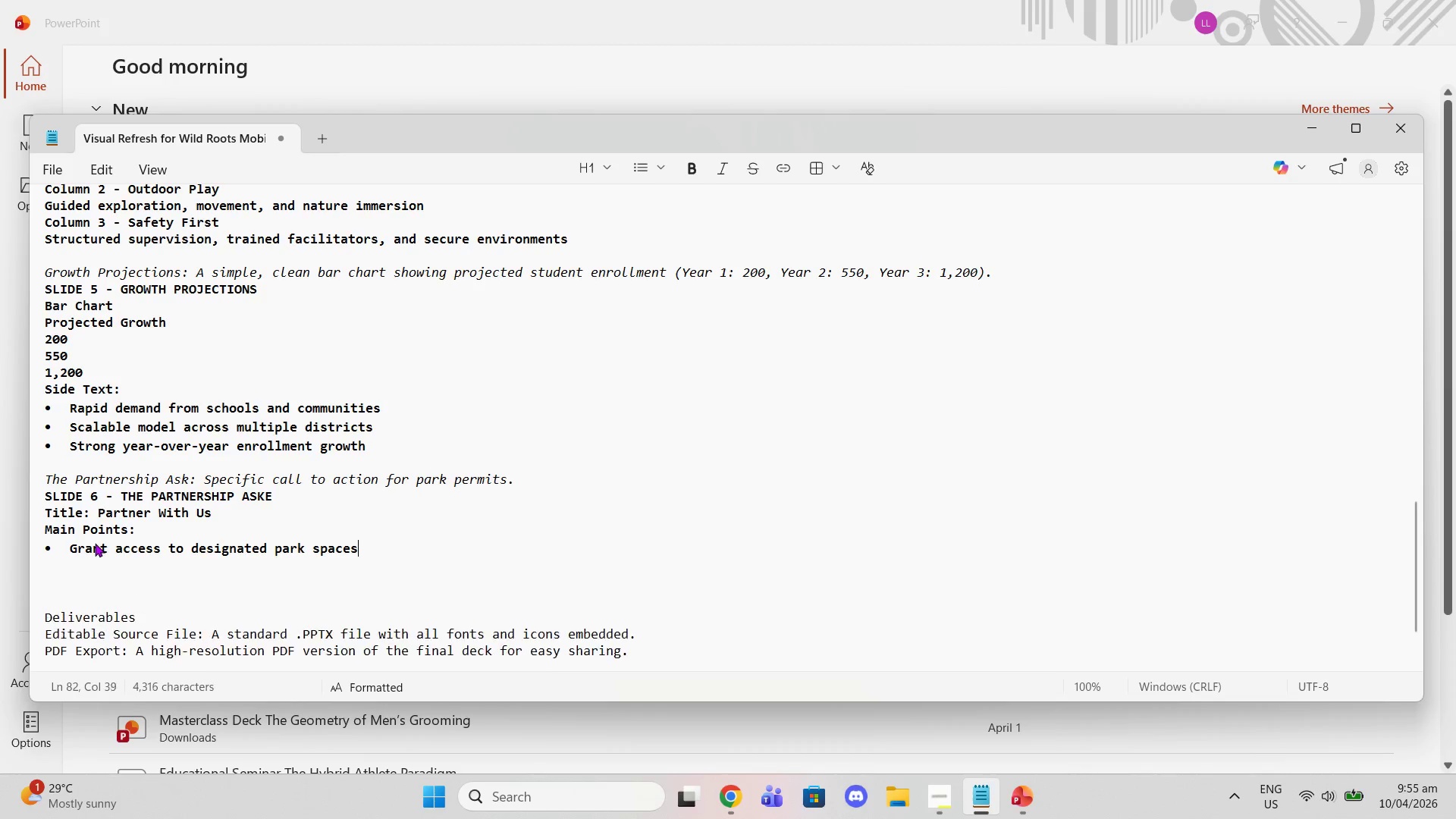 
key(Enter)
 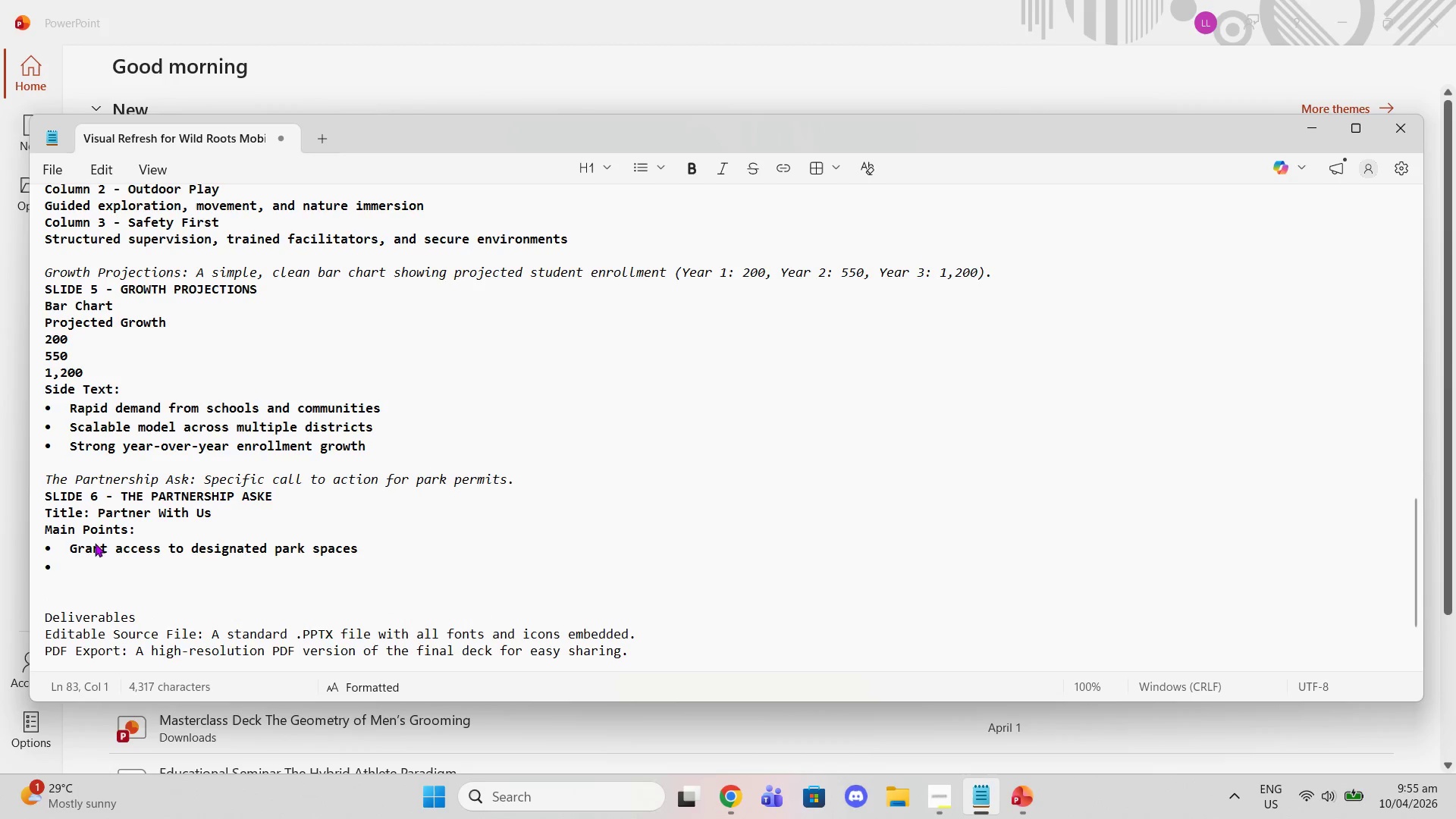 
type(Sipport pe)
 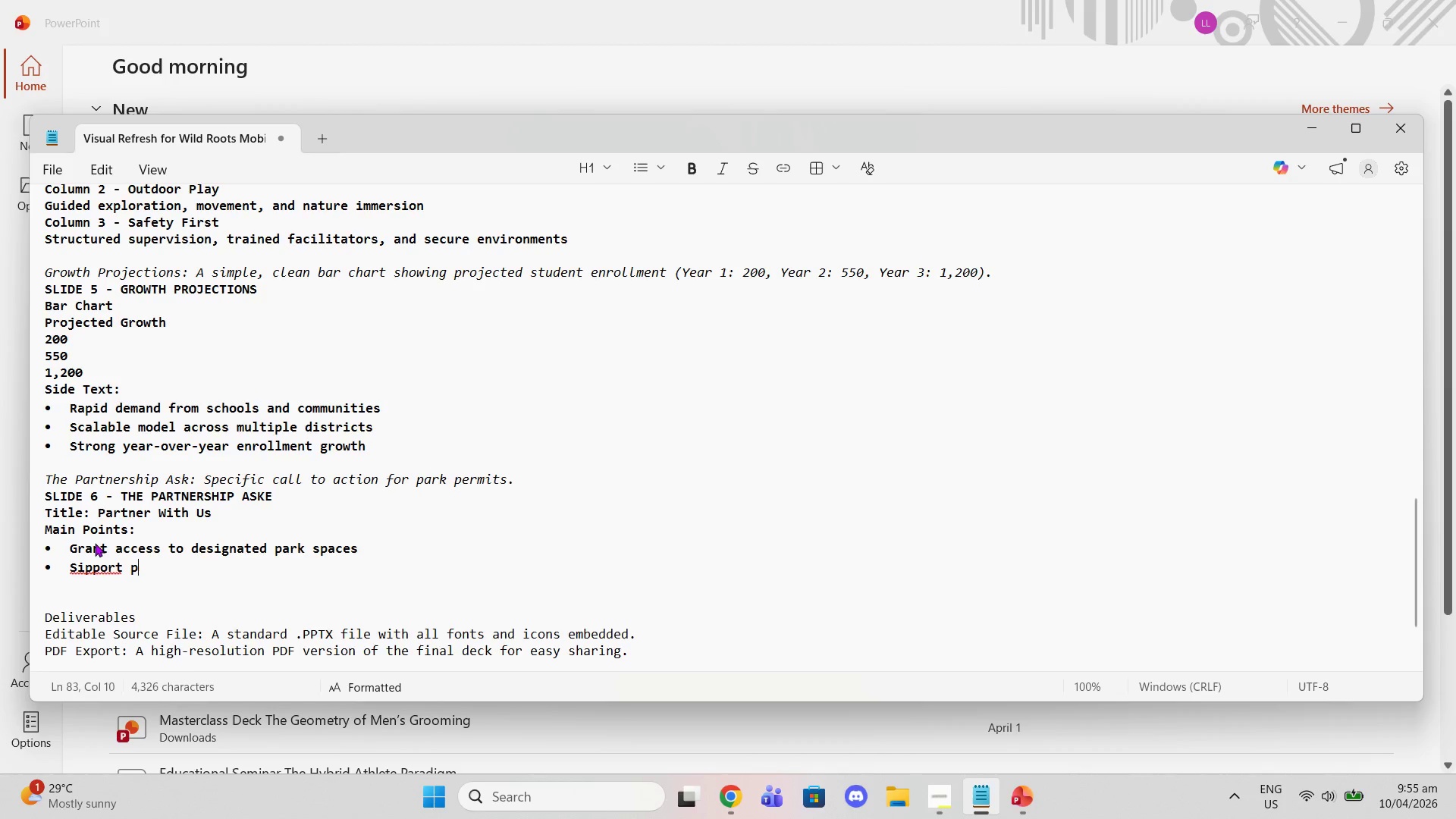 
hold_key(key=Backspace, duration=0.81)
 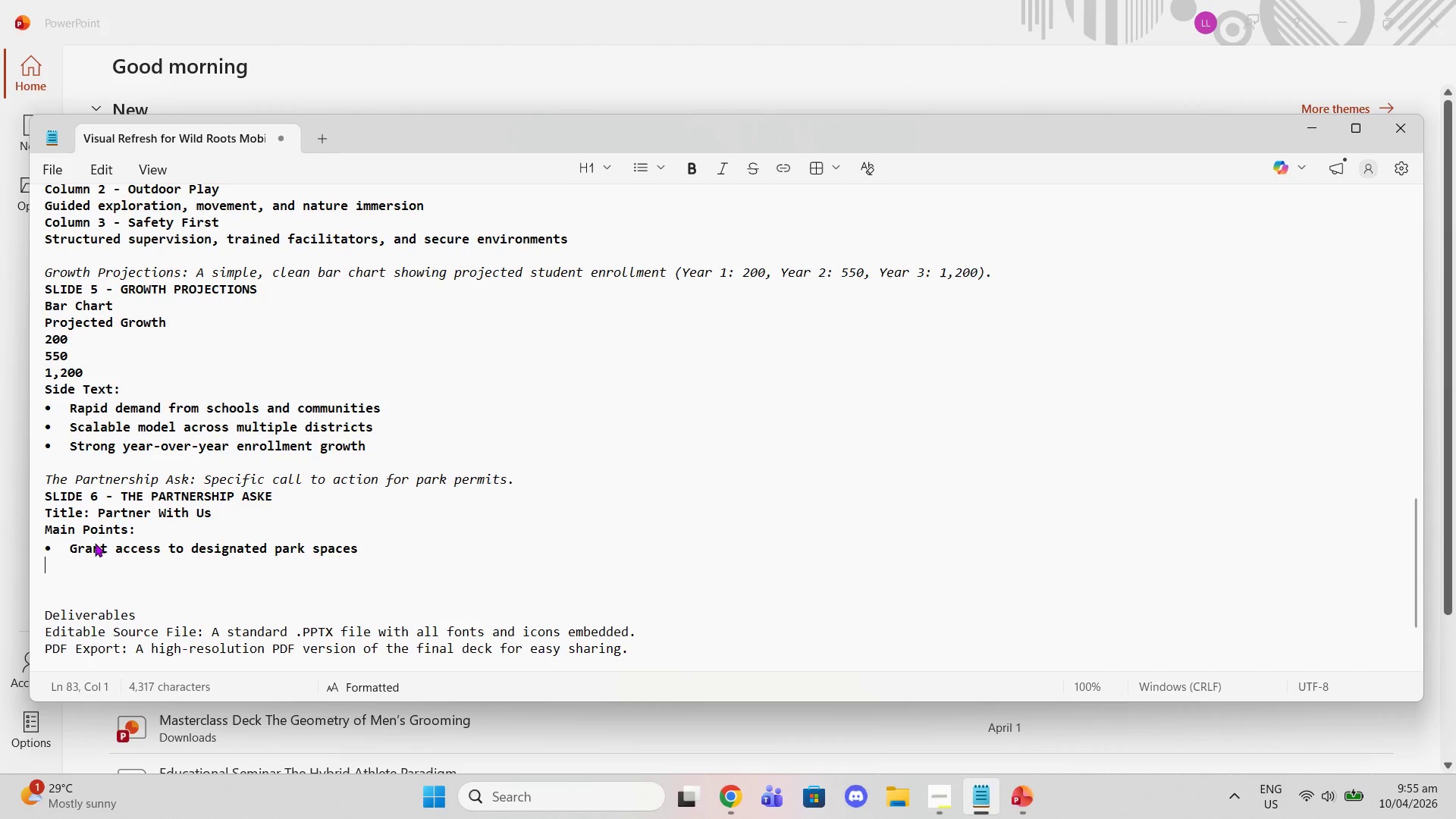 
key(ArrowLeft)
 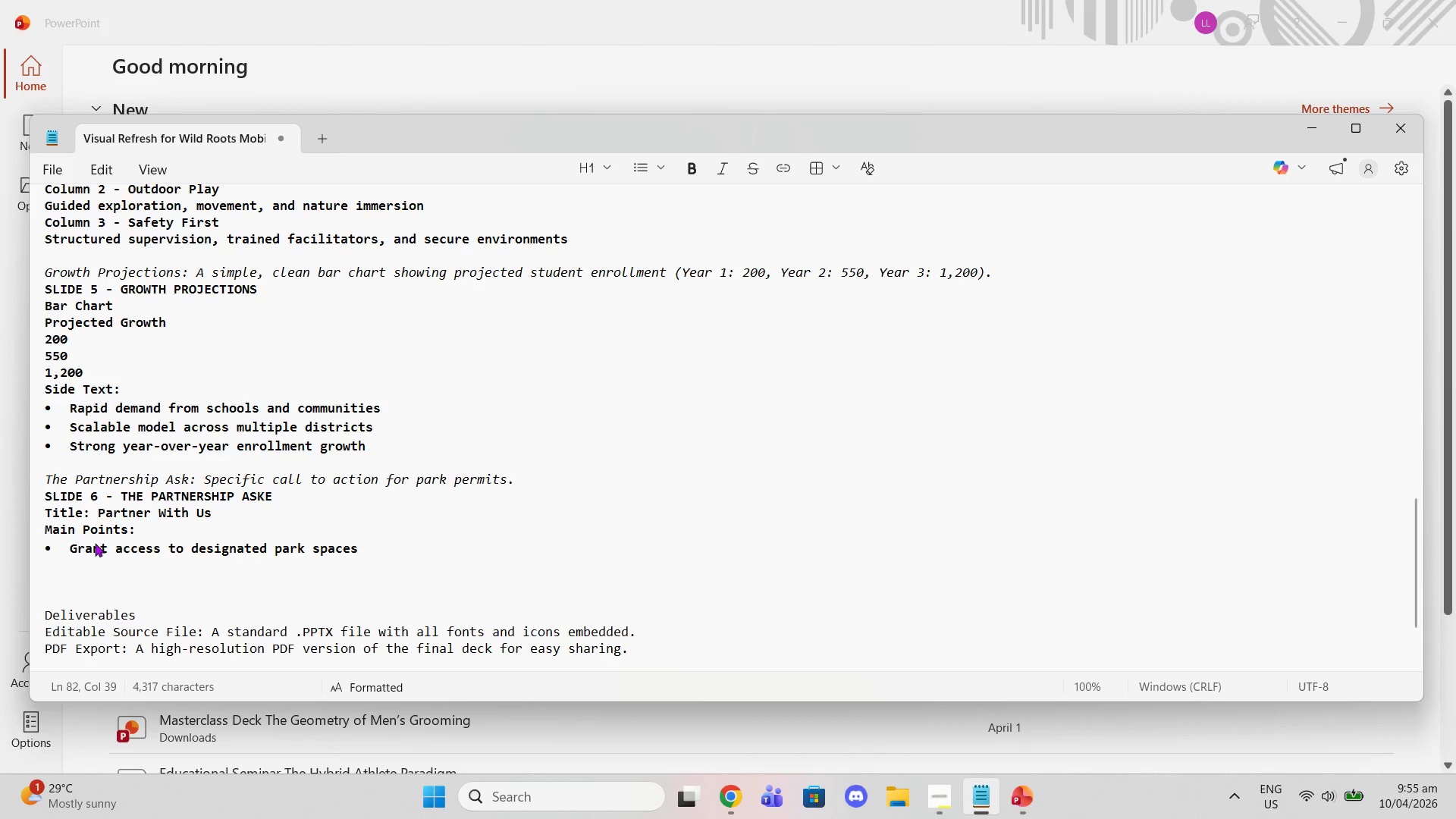 
key(Enter)
 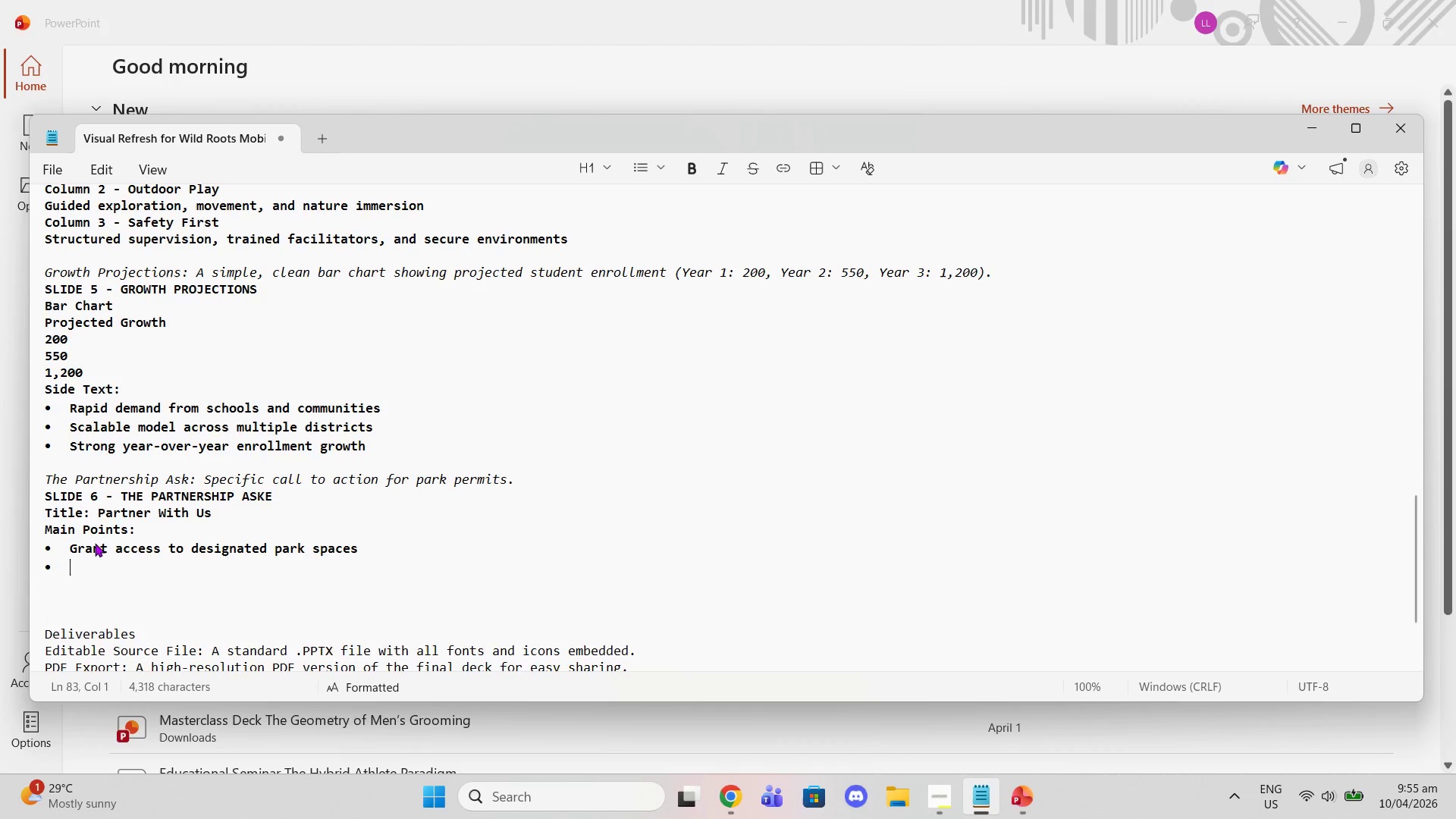 
type(SUppo)
key(Backspace)
key(Backspace)
key(Backspace)
key(Backspace)
type(uppoert permitting )
 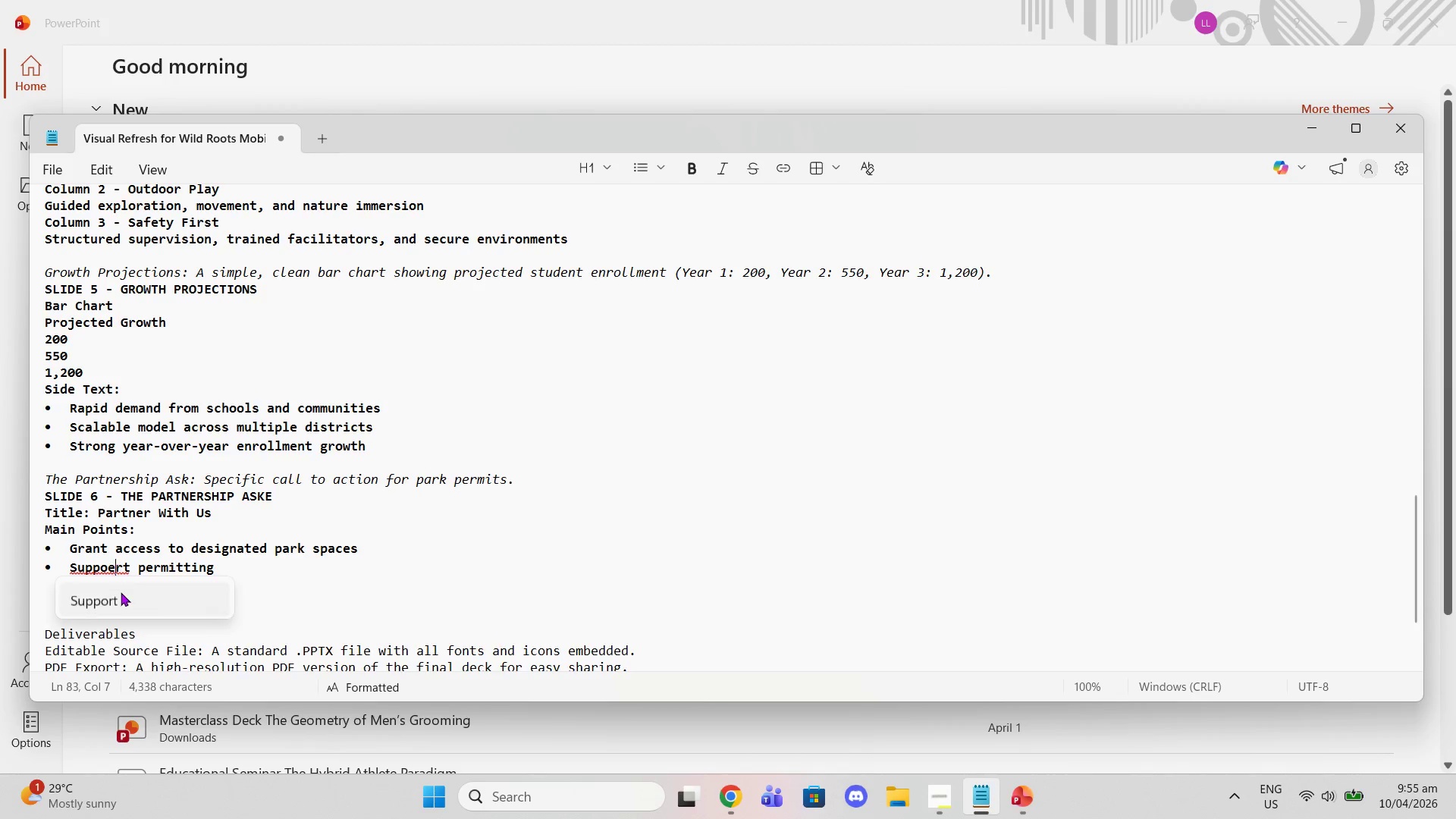 
key(Backspace)
 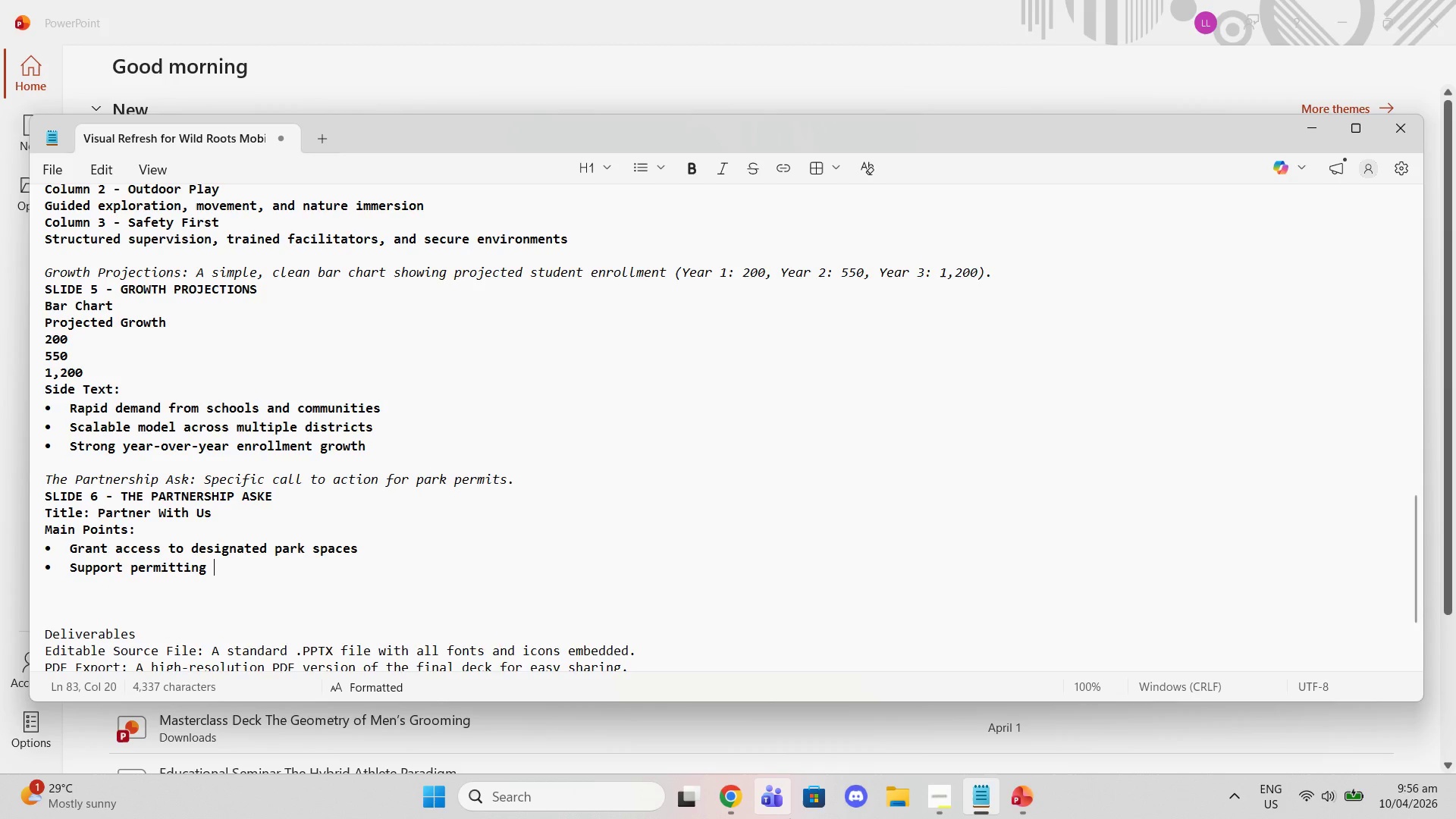 
type(for mobile educational programs)
 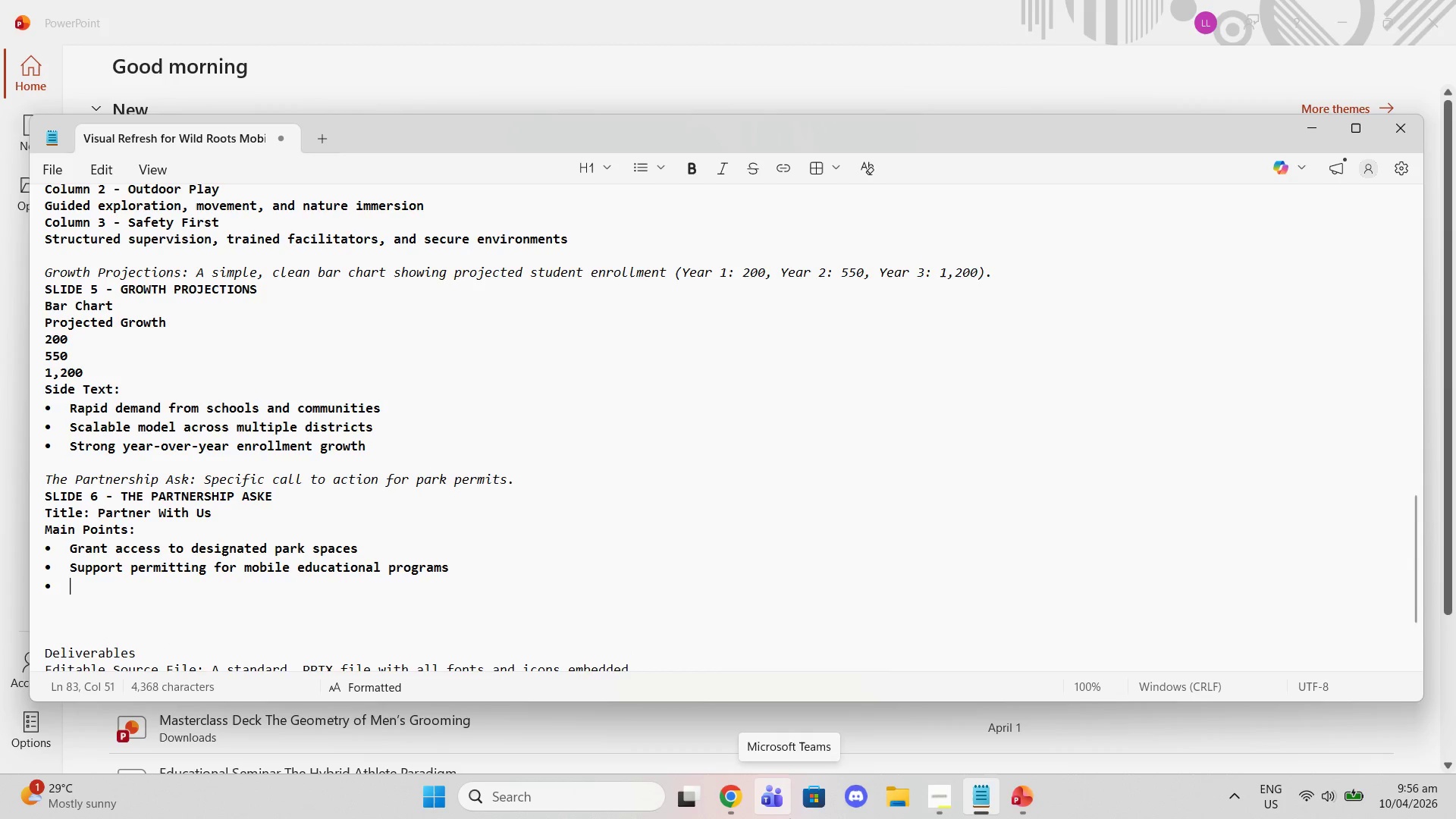 
key(Enter)
 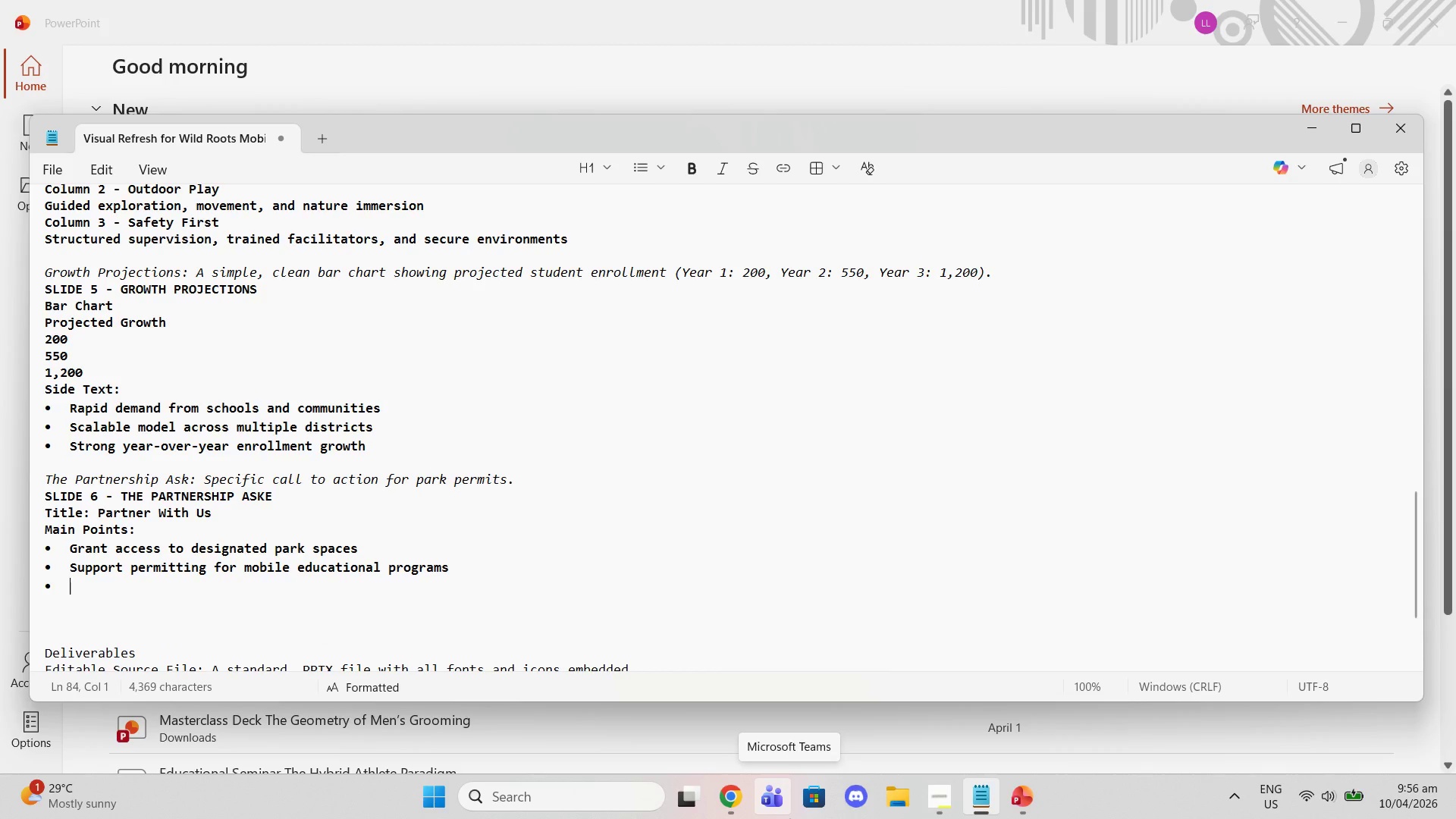 
type(Collaborative onm c)
key(Backspace)
key(Backspace)
key(Backspace)
type( community -)
key(Backspace)
key(Backspace)
type(- )
key(Backspace)
type(based youth inity)
key(Backspace)
key(Backspace)
type(tiatives)
 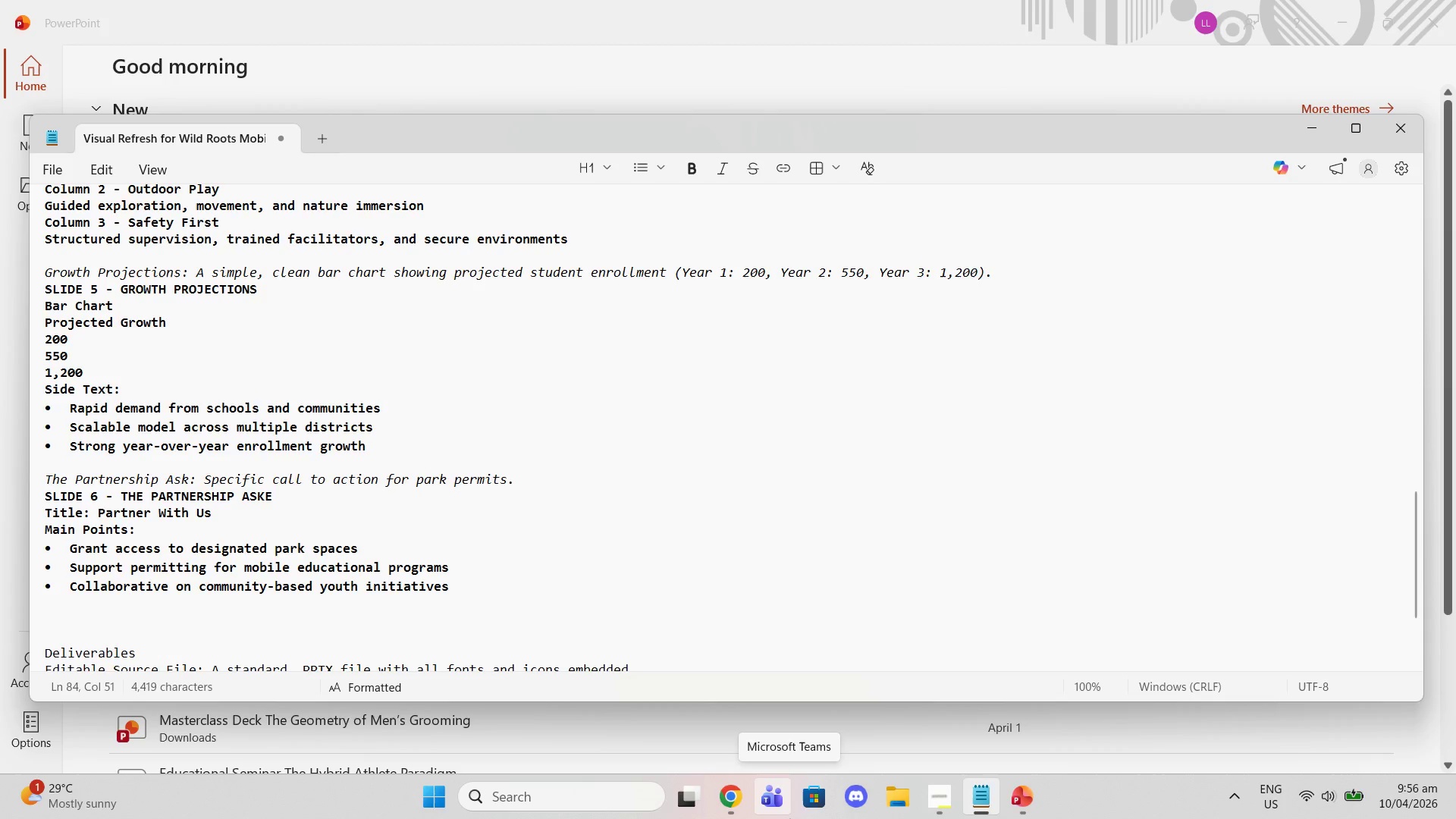 
key(Enter)
 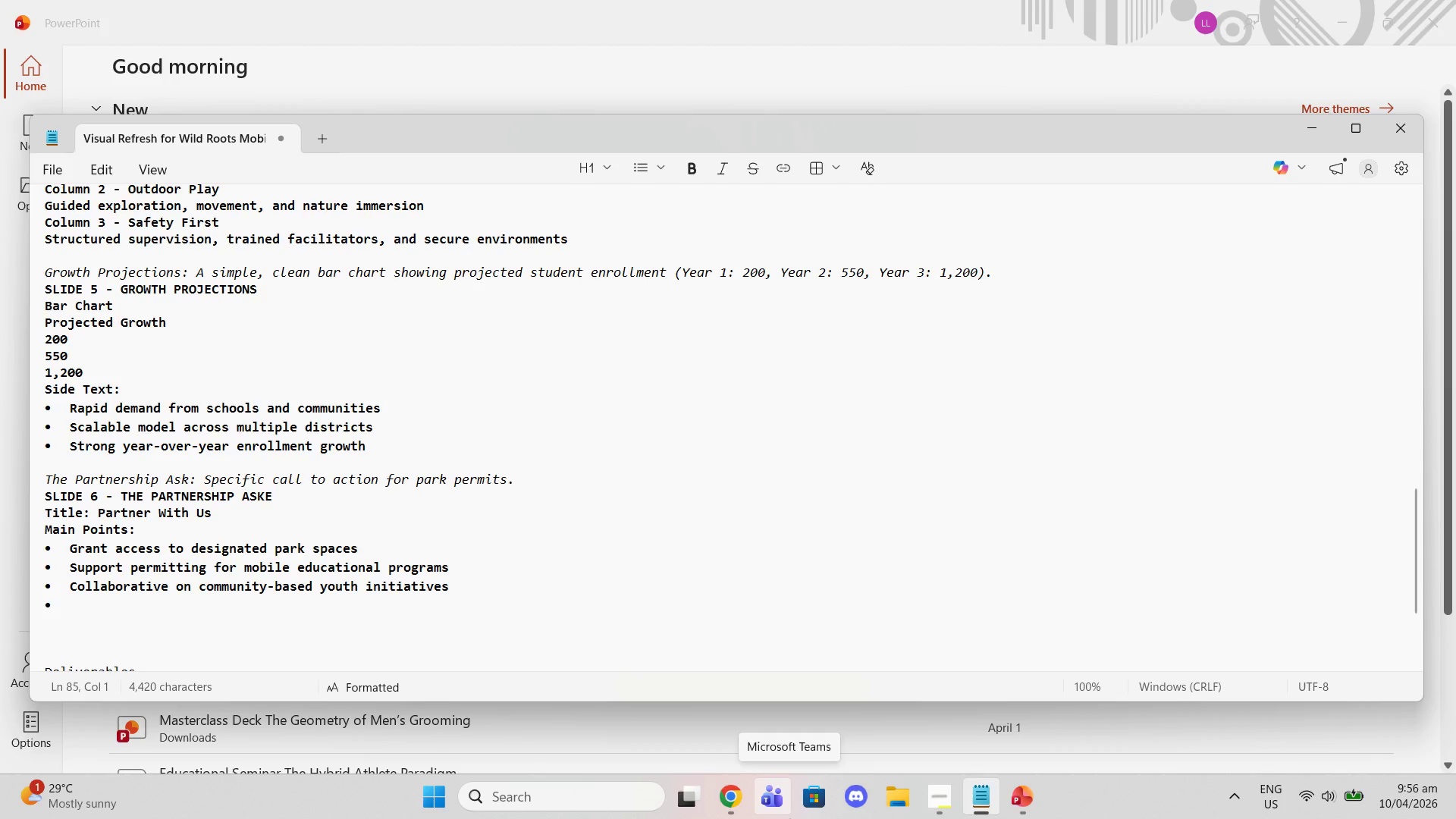 
key(Backspace)
type(Closing Statemenrt)
key(Backspace)
type(:)
 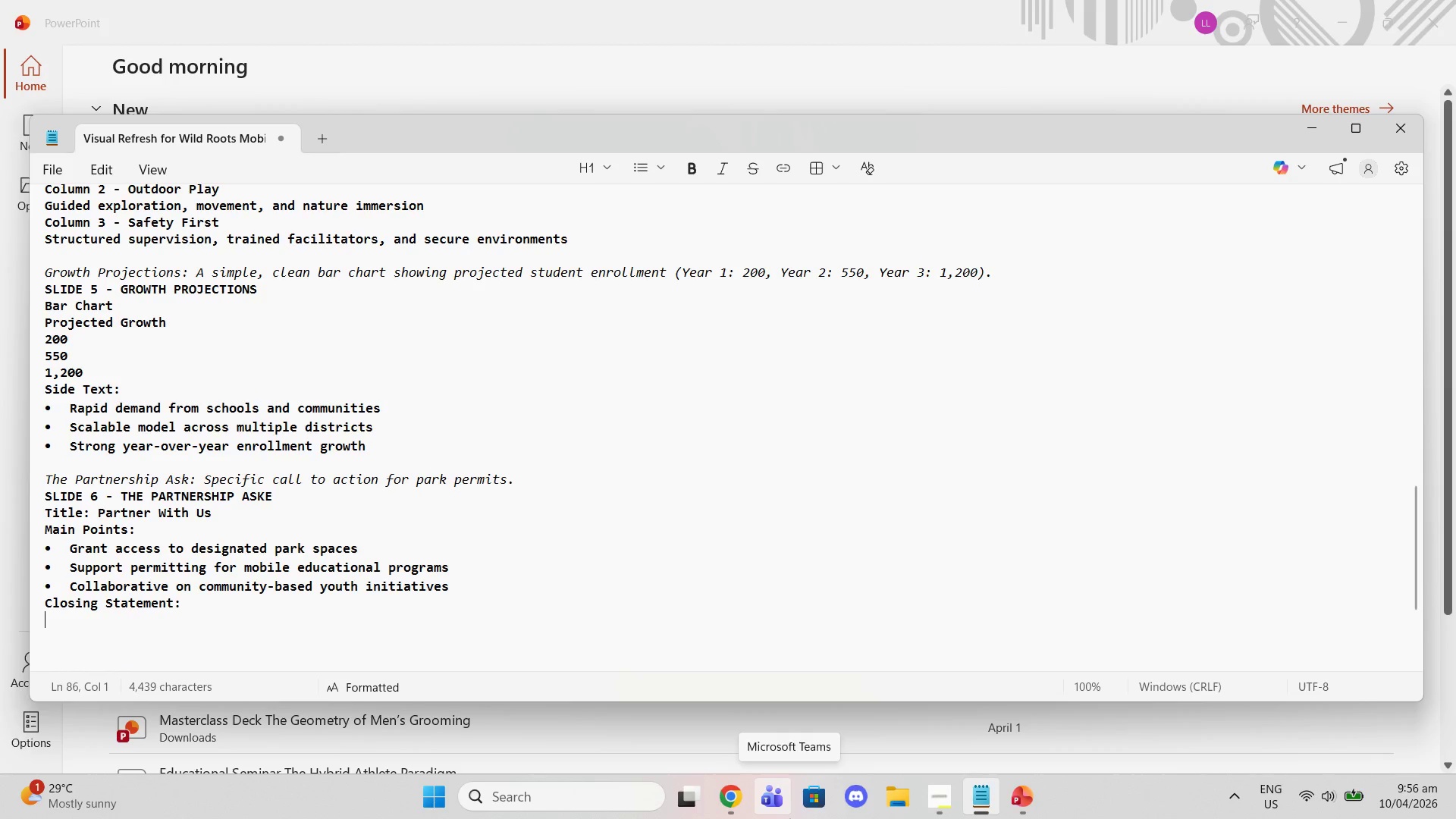 
key(Shift+Enter)
 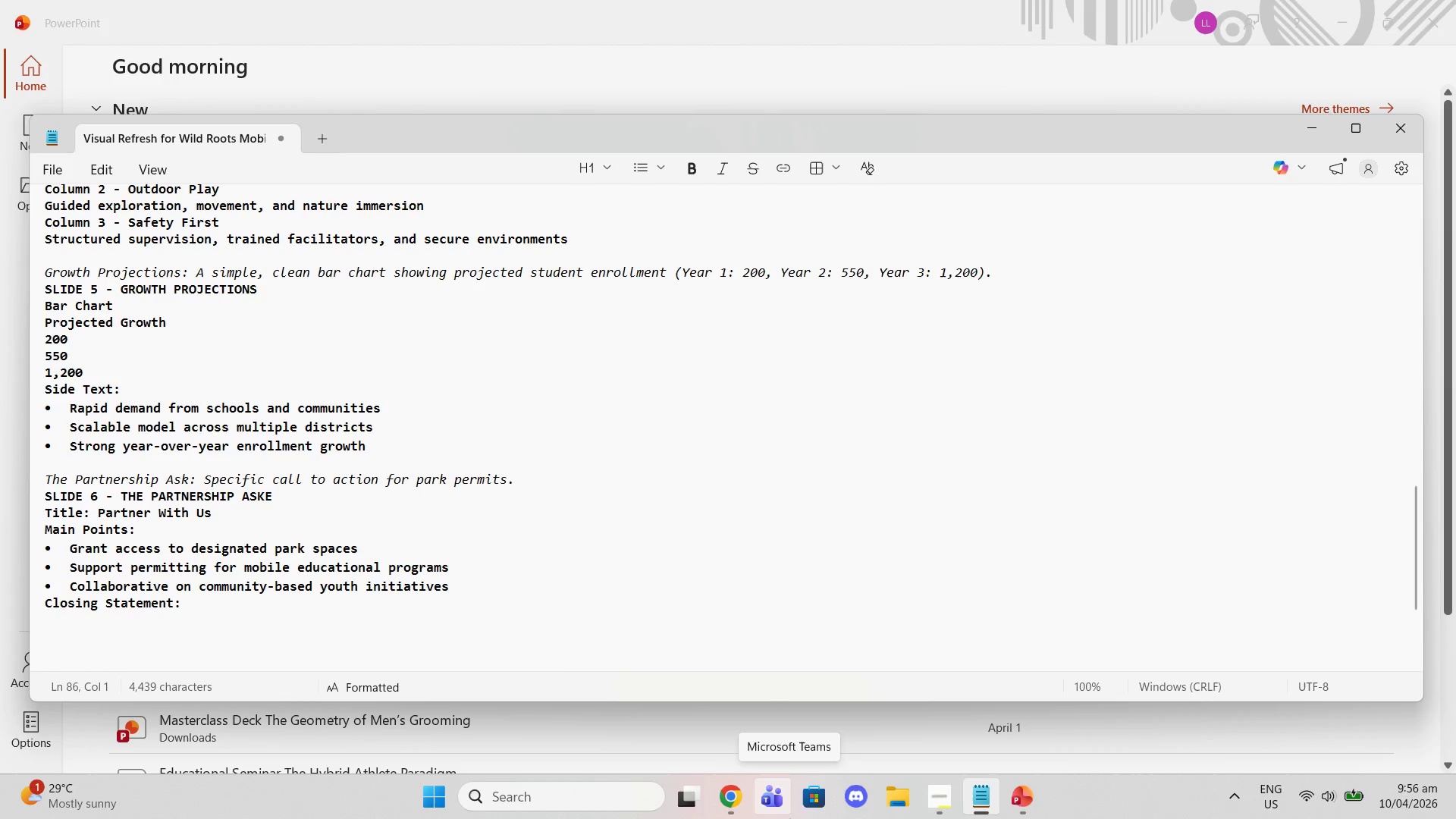 
type(Together, we can reconnect urban youth with nature)
 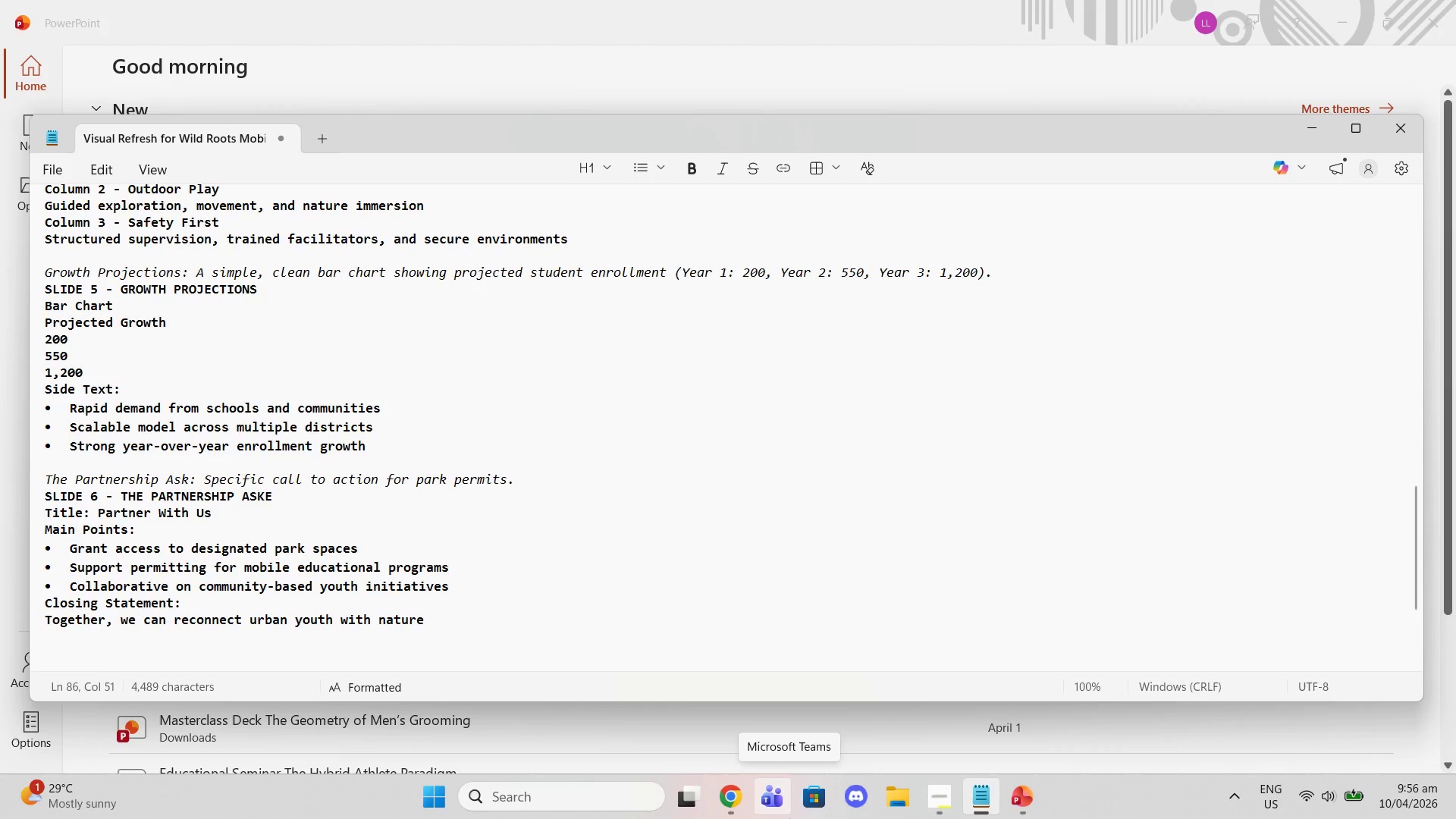 
key(Enter)
 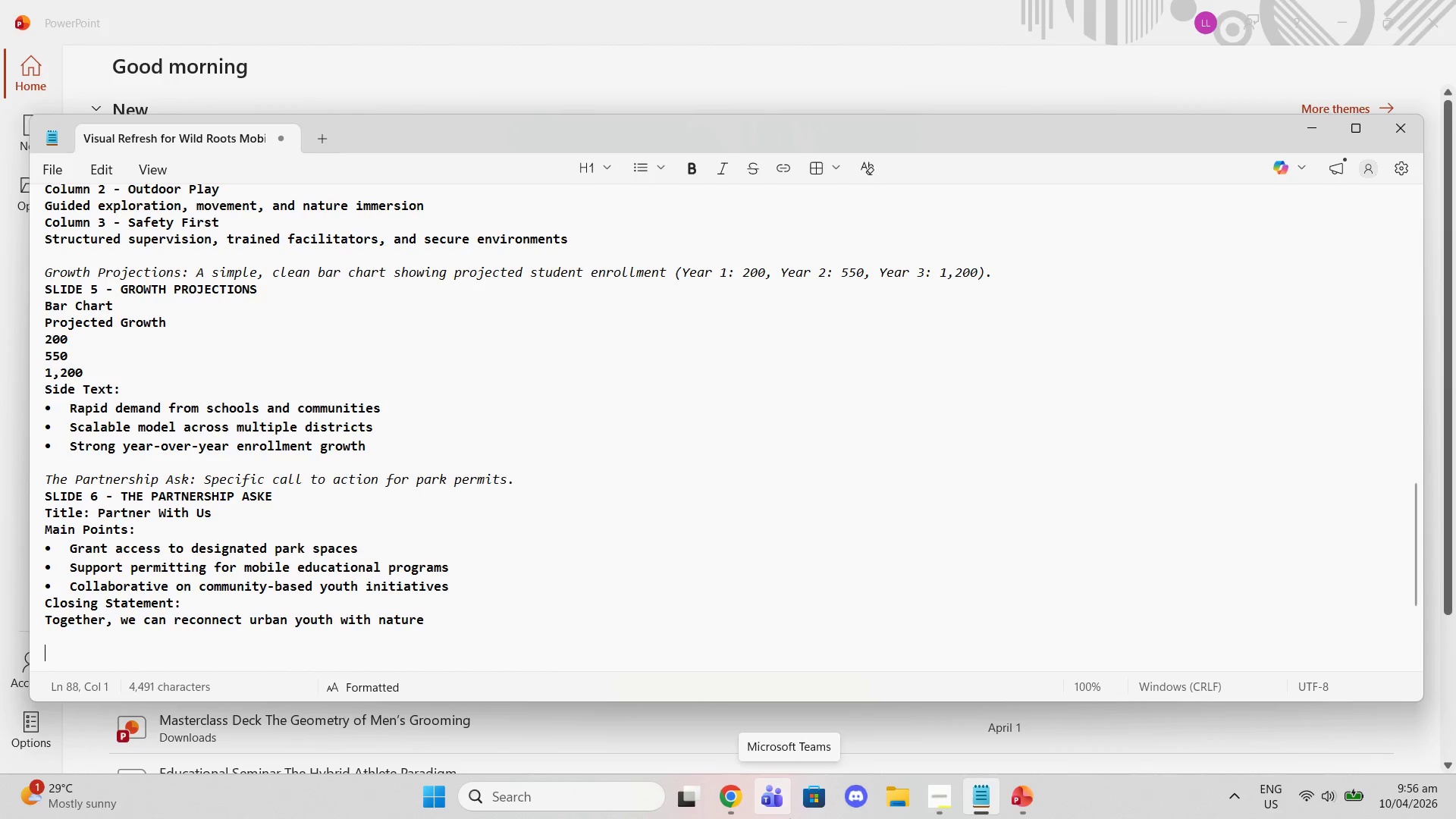 
key(Enter)
 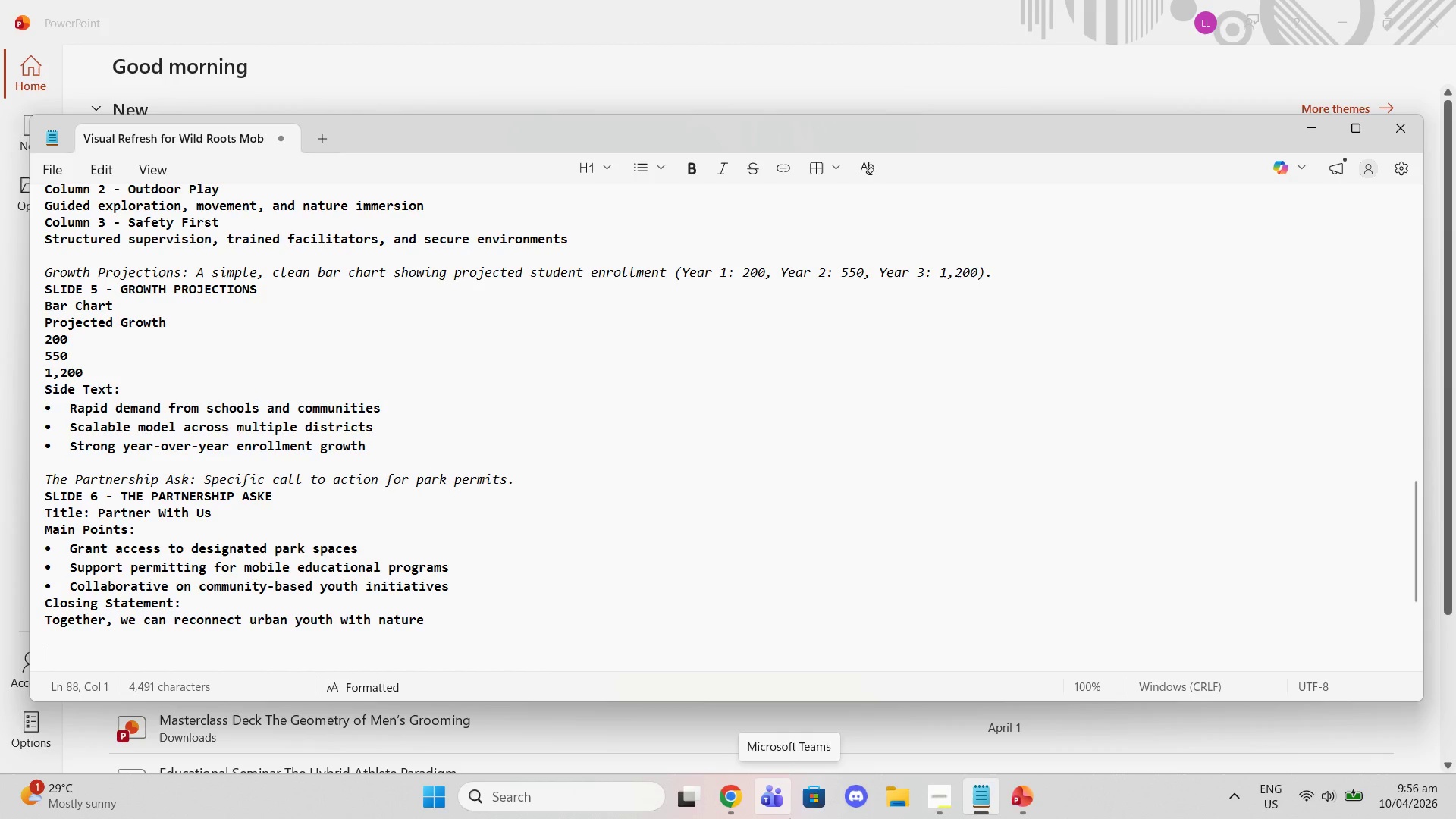 
scroll: coordinate [733, 424], scroll_direction: up, amount: 15.0
 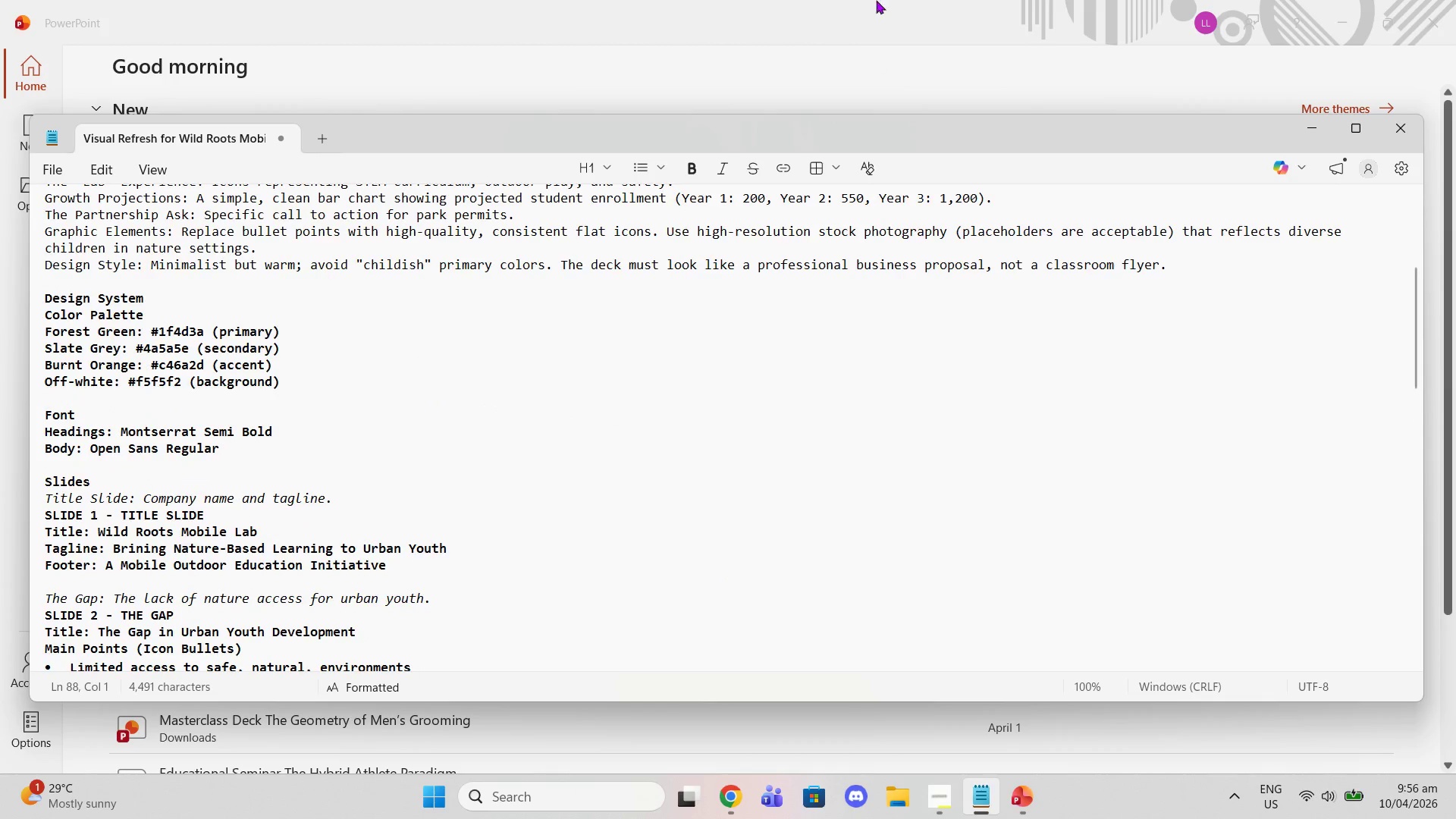 
left_click([864, 2])
 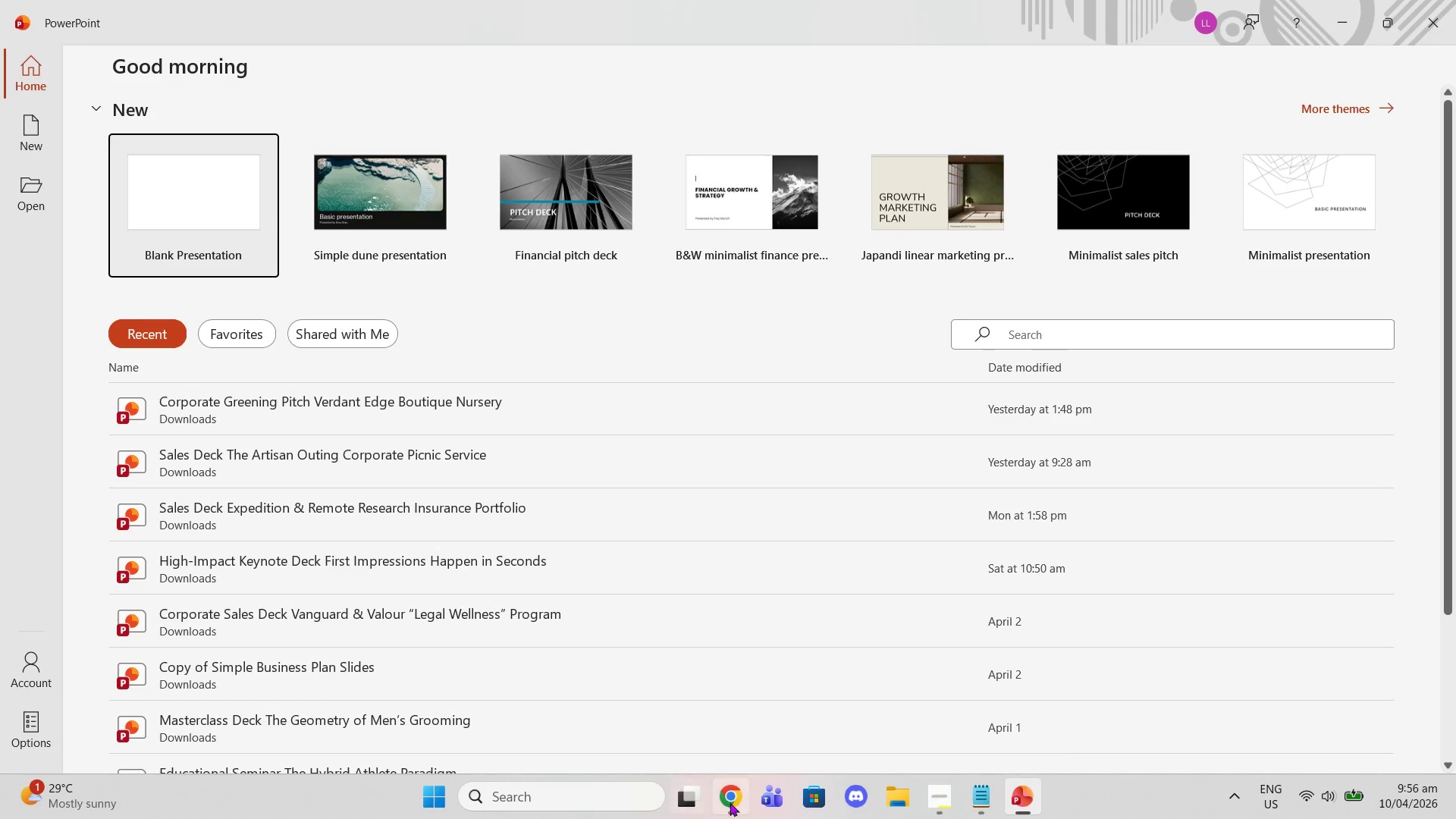 
left_click([736, 795])
 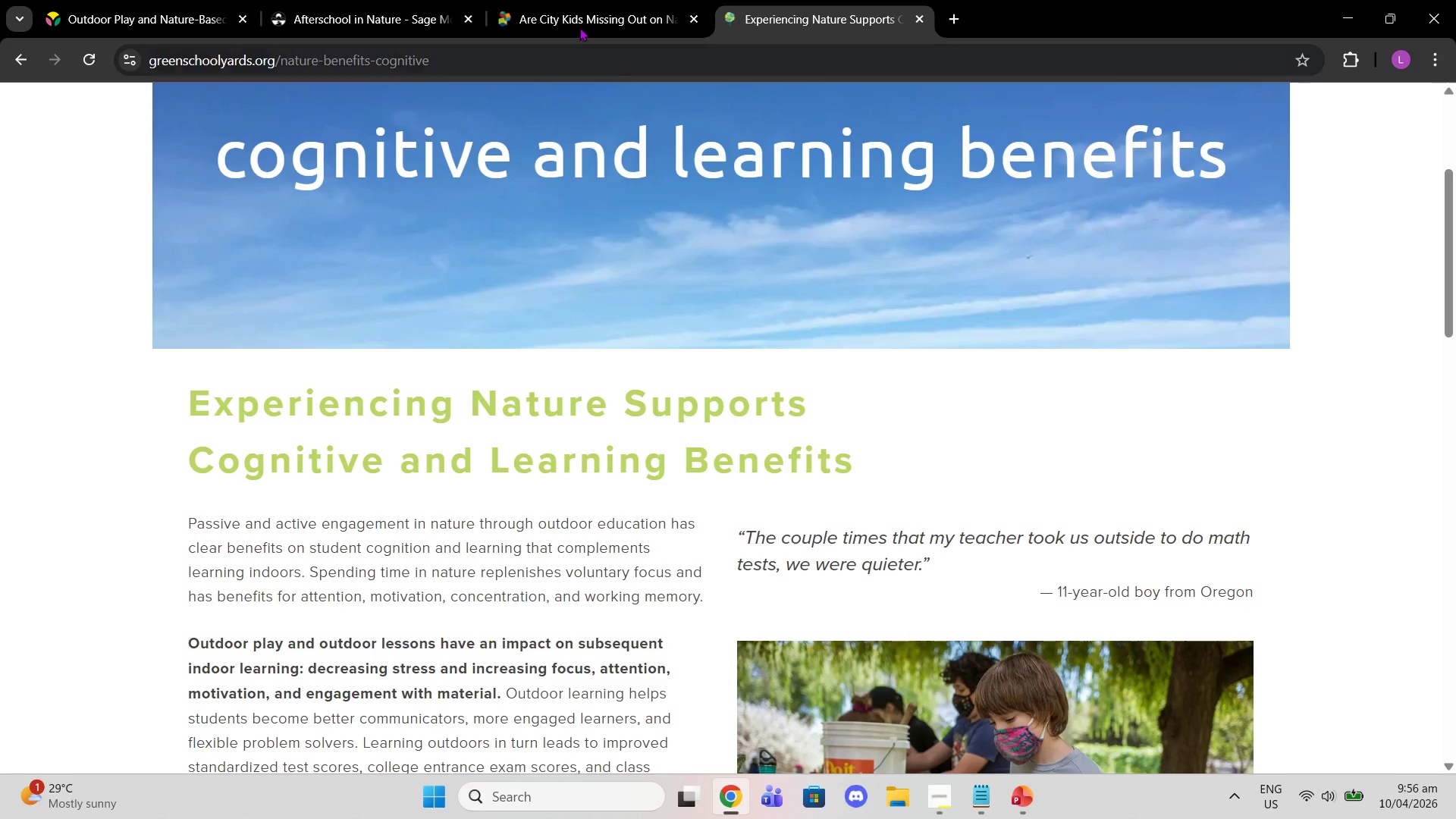 
left_click([572, 0])
 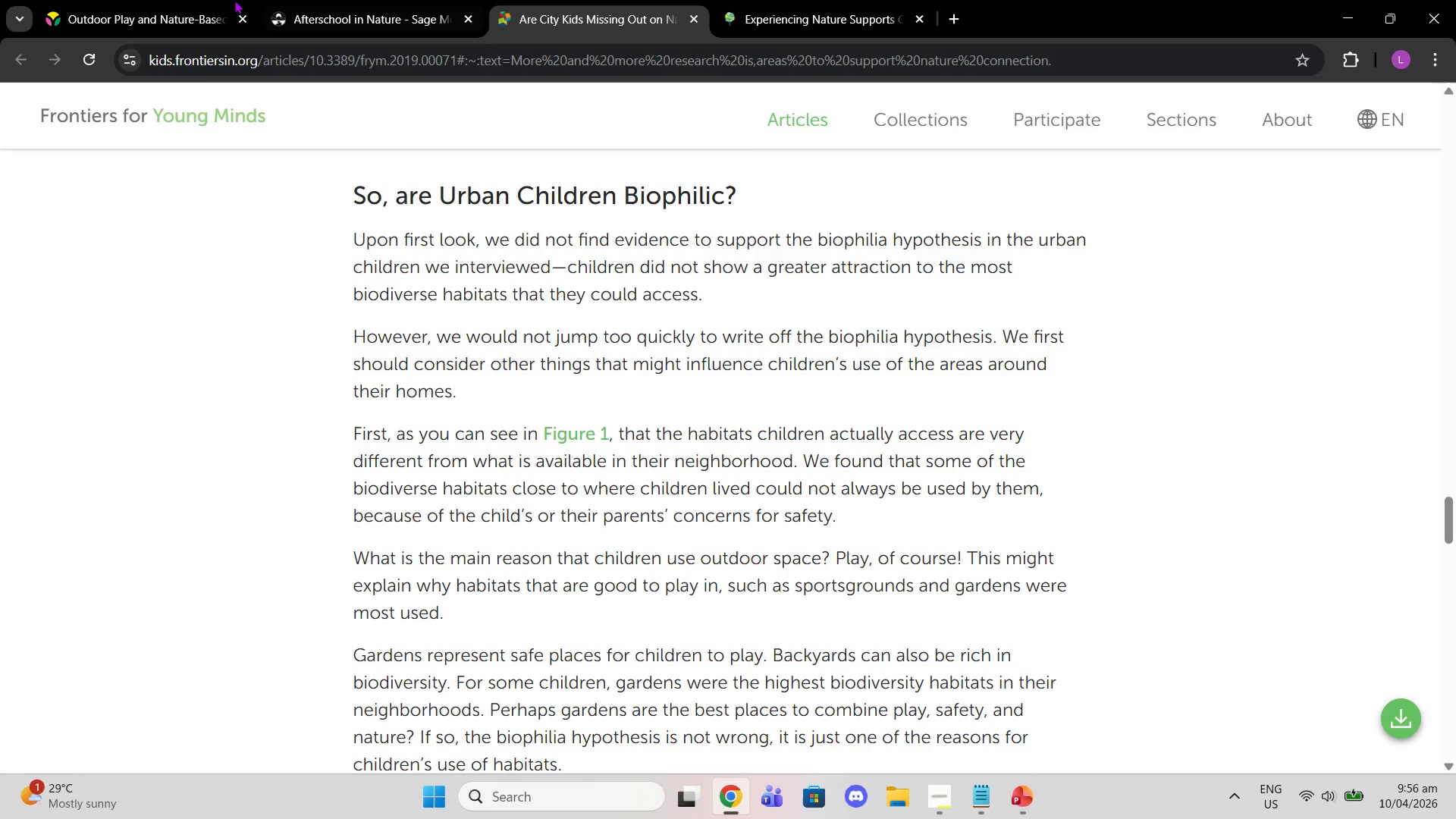 
left_click([209, 0])
 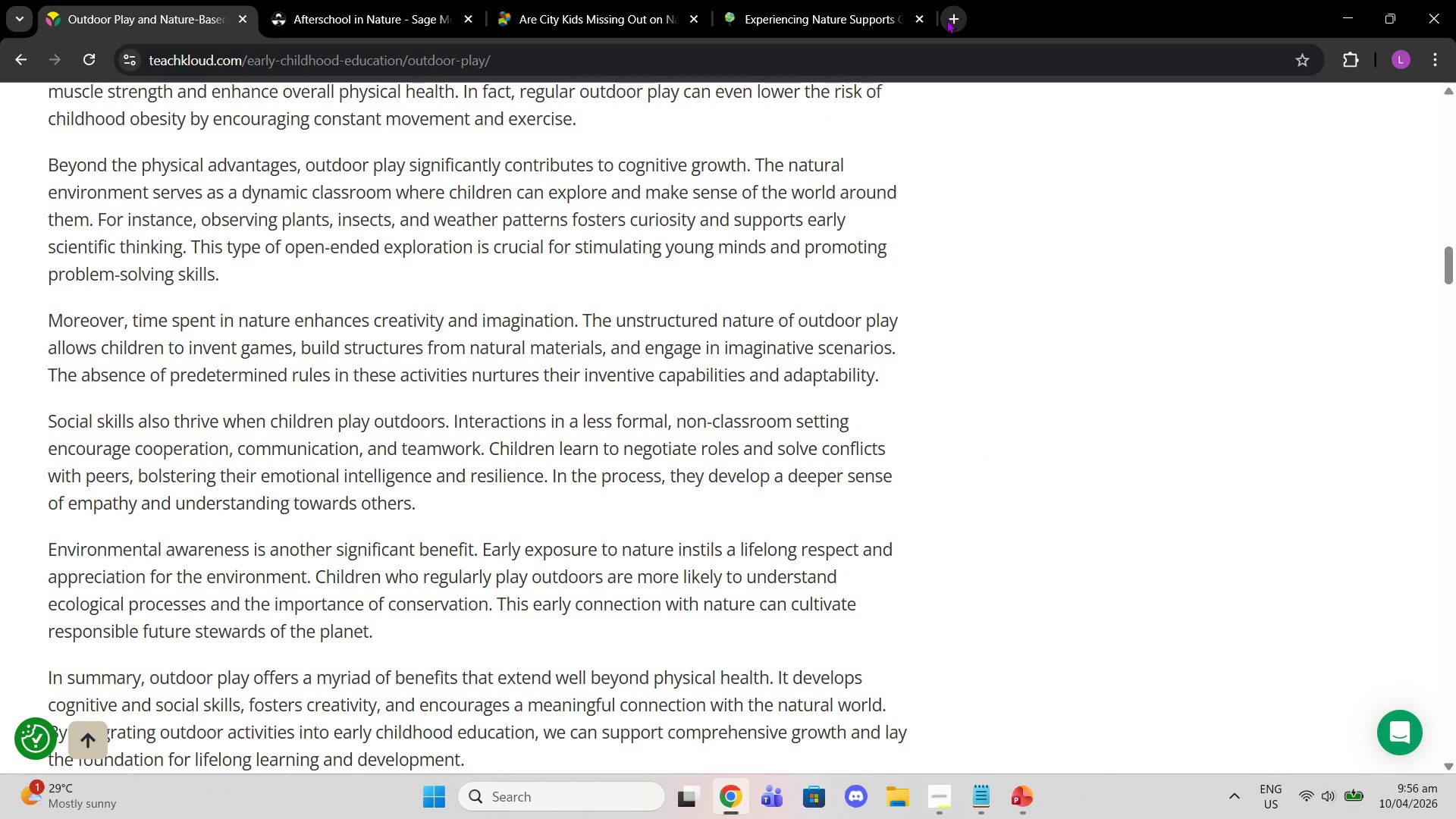 
left_click([876, 70])
 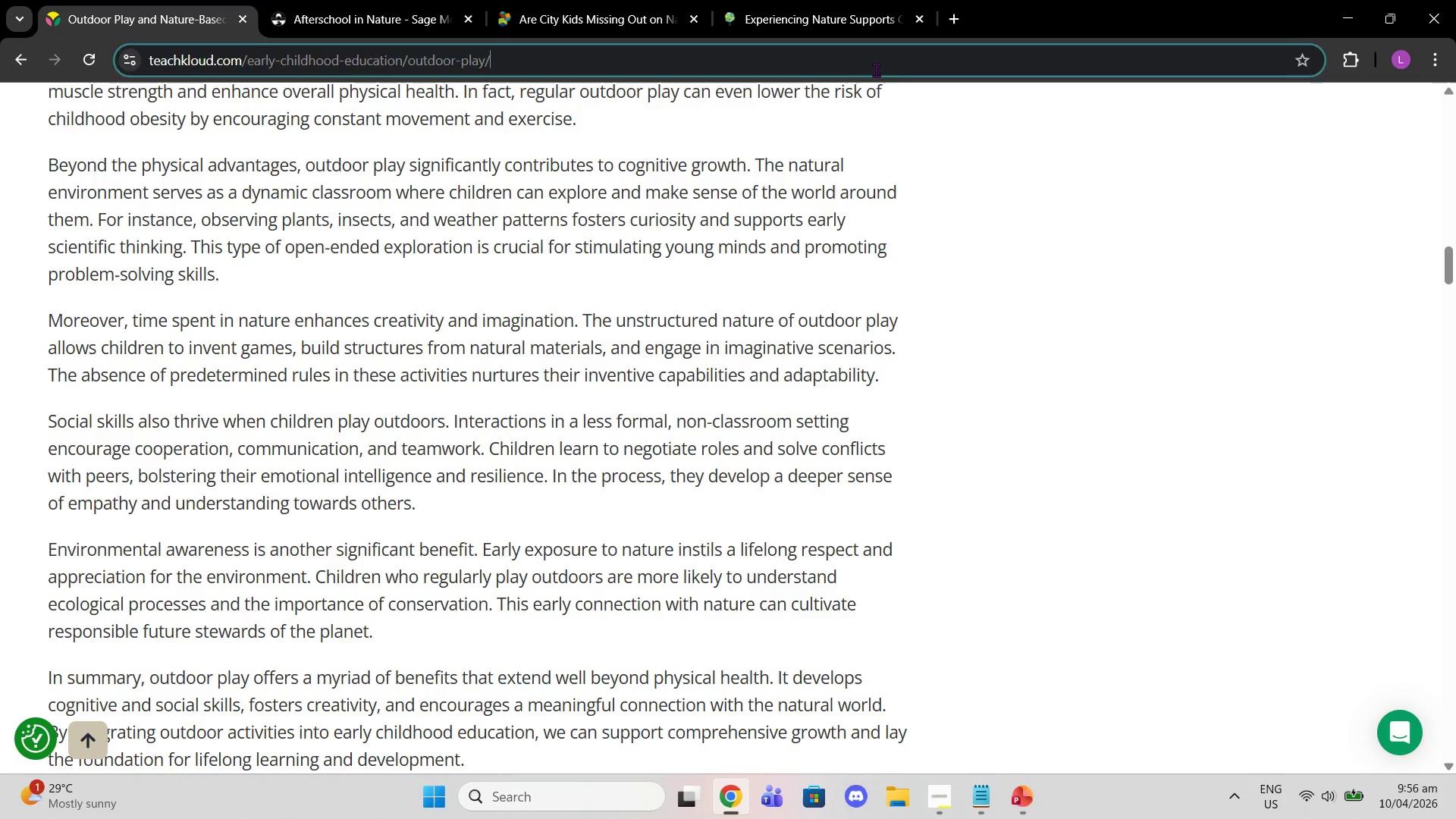 
 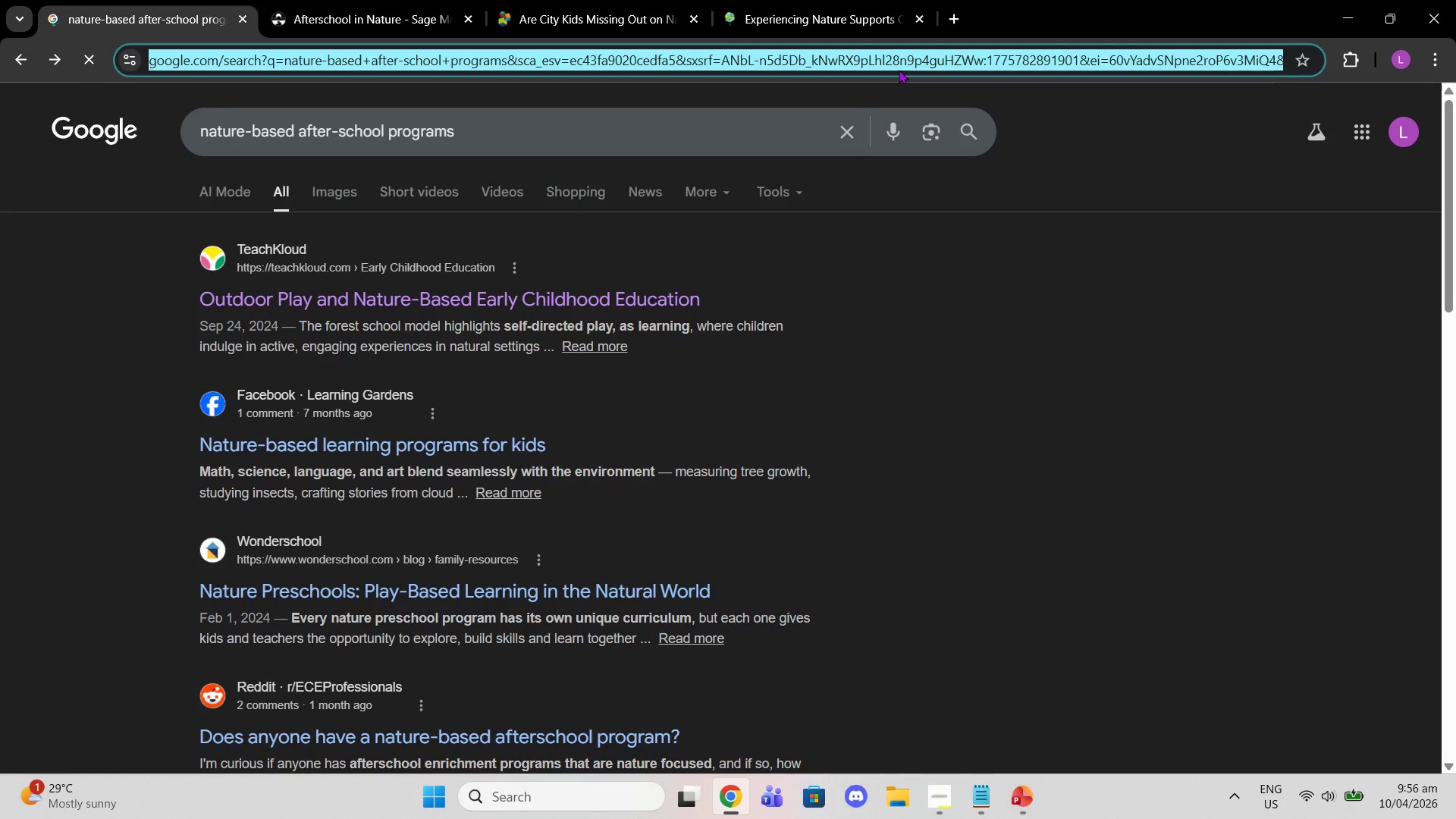 
type(how to vc)
key(Backspace)
key(Backspace)
type(connect urban youth wityh )
key(Backspace)
key(Backspace)
key(Backspace)
type(h nature)
 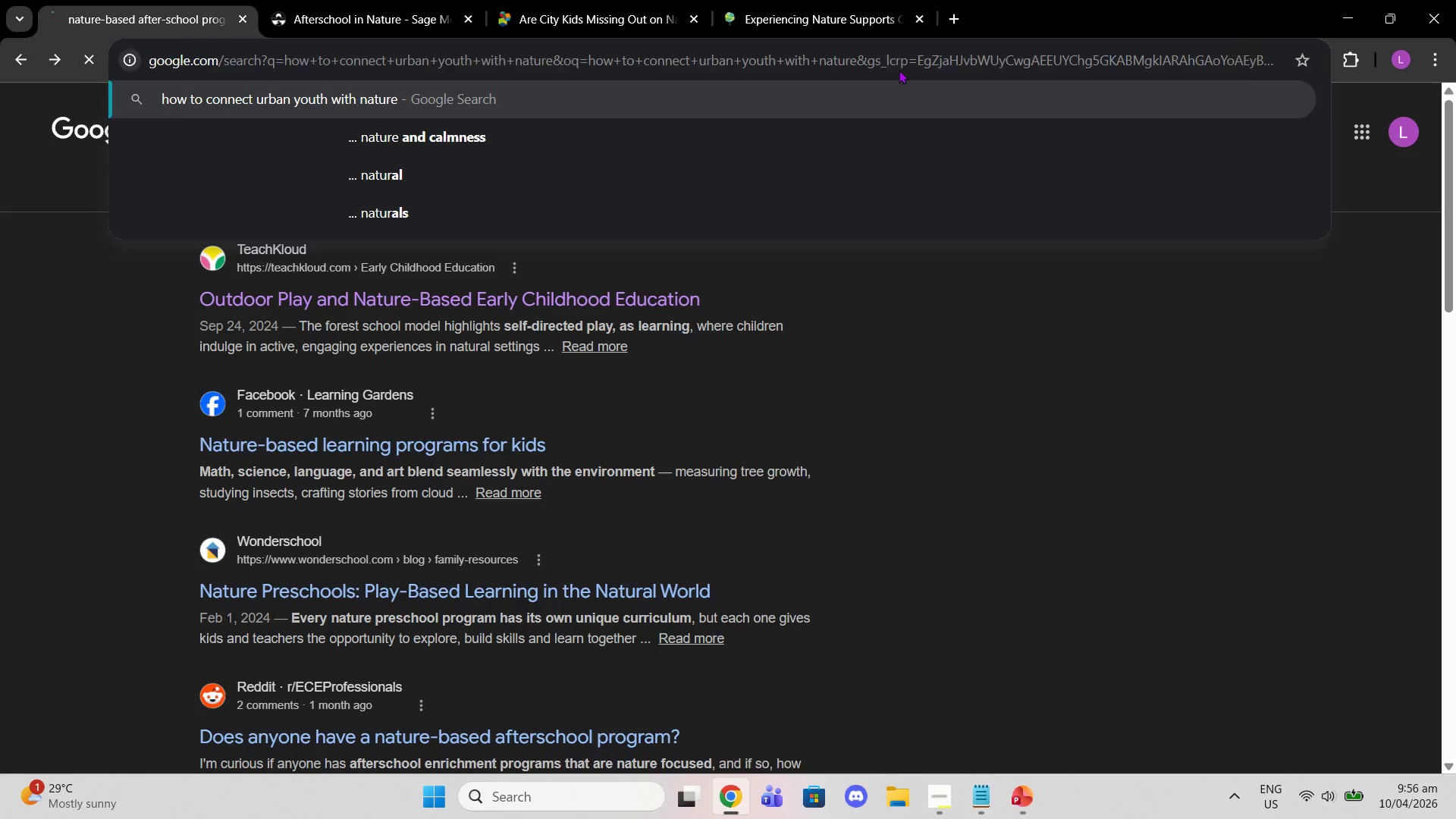 
key(Enter)
 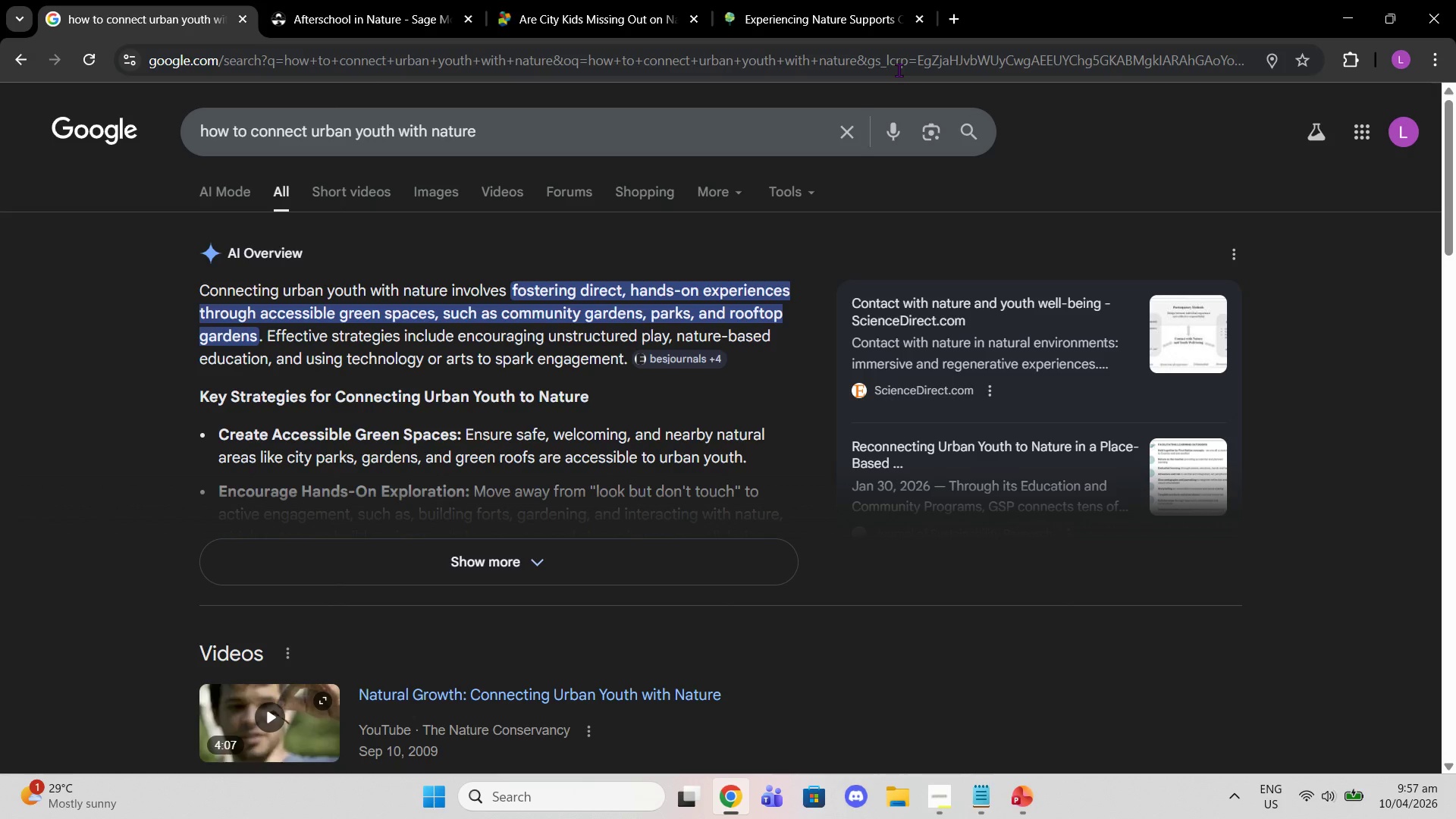 
wait(35.28)
 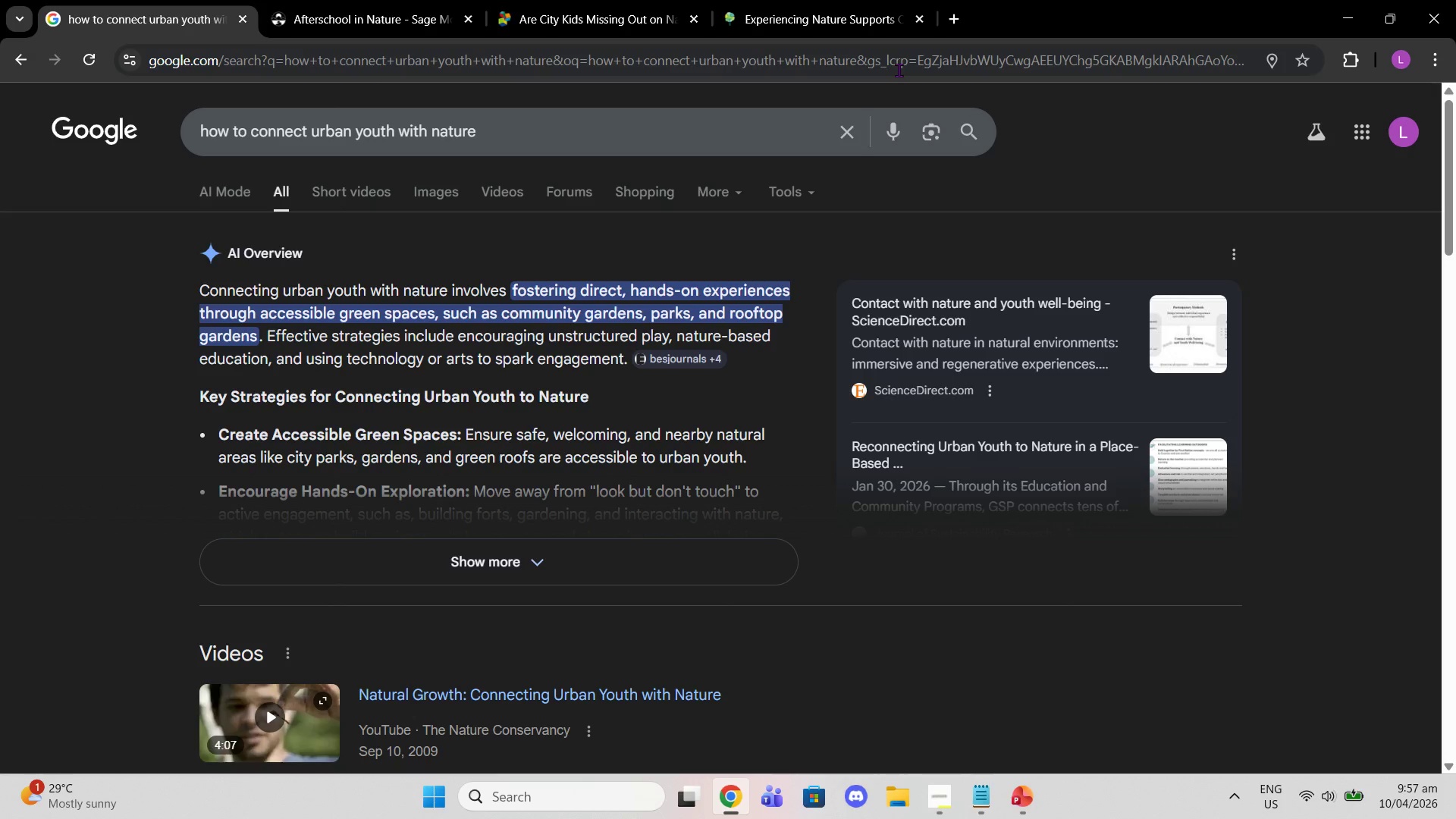 
left_click([651, 563])
 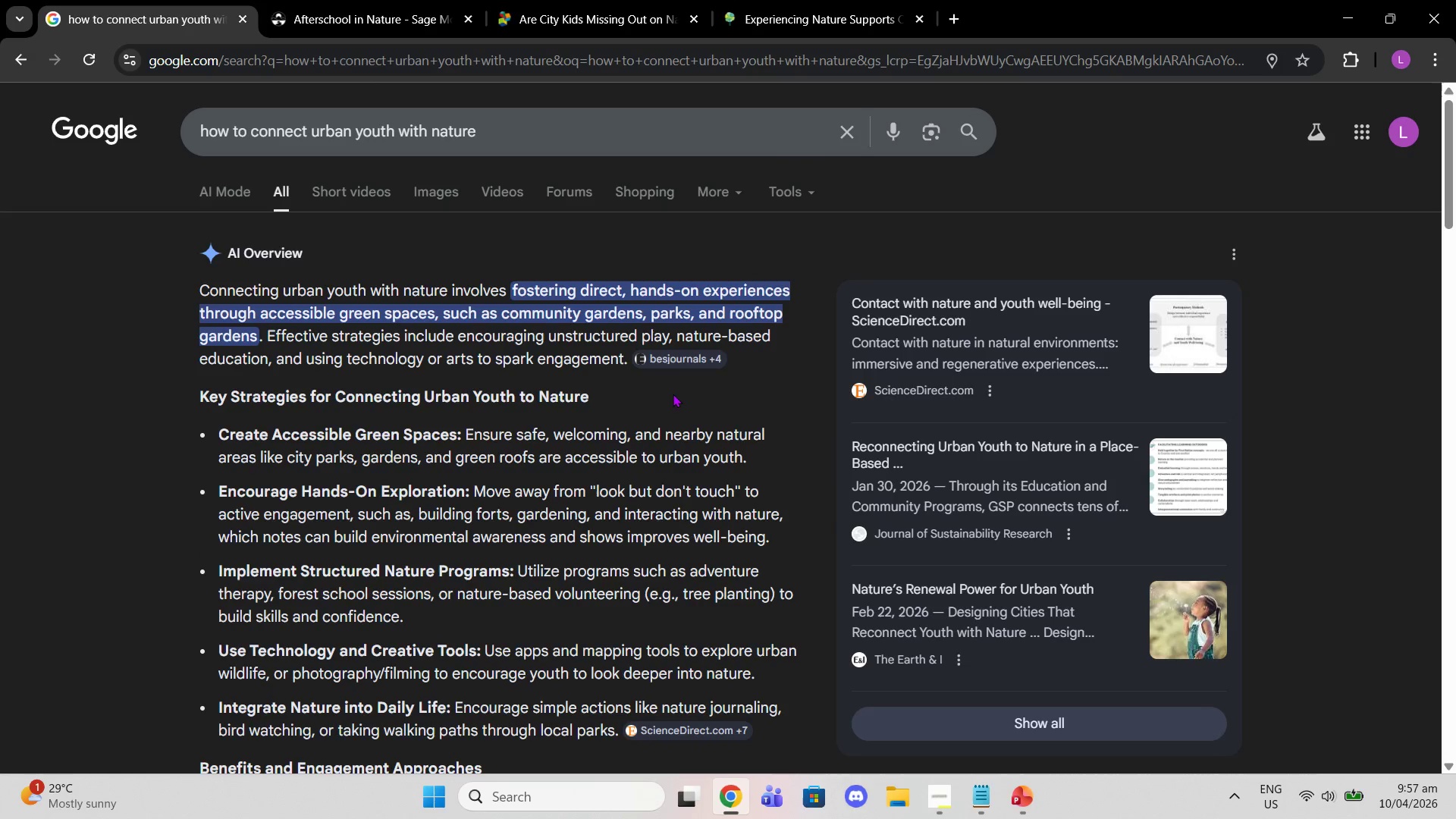 
left_click([682, 351])
 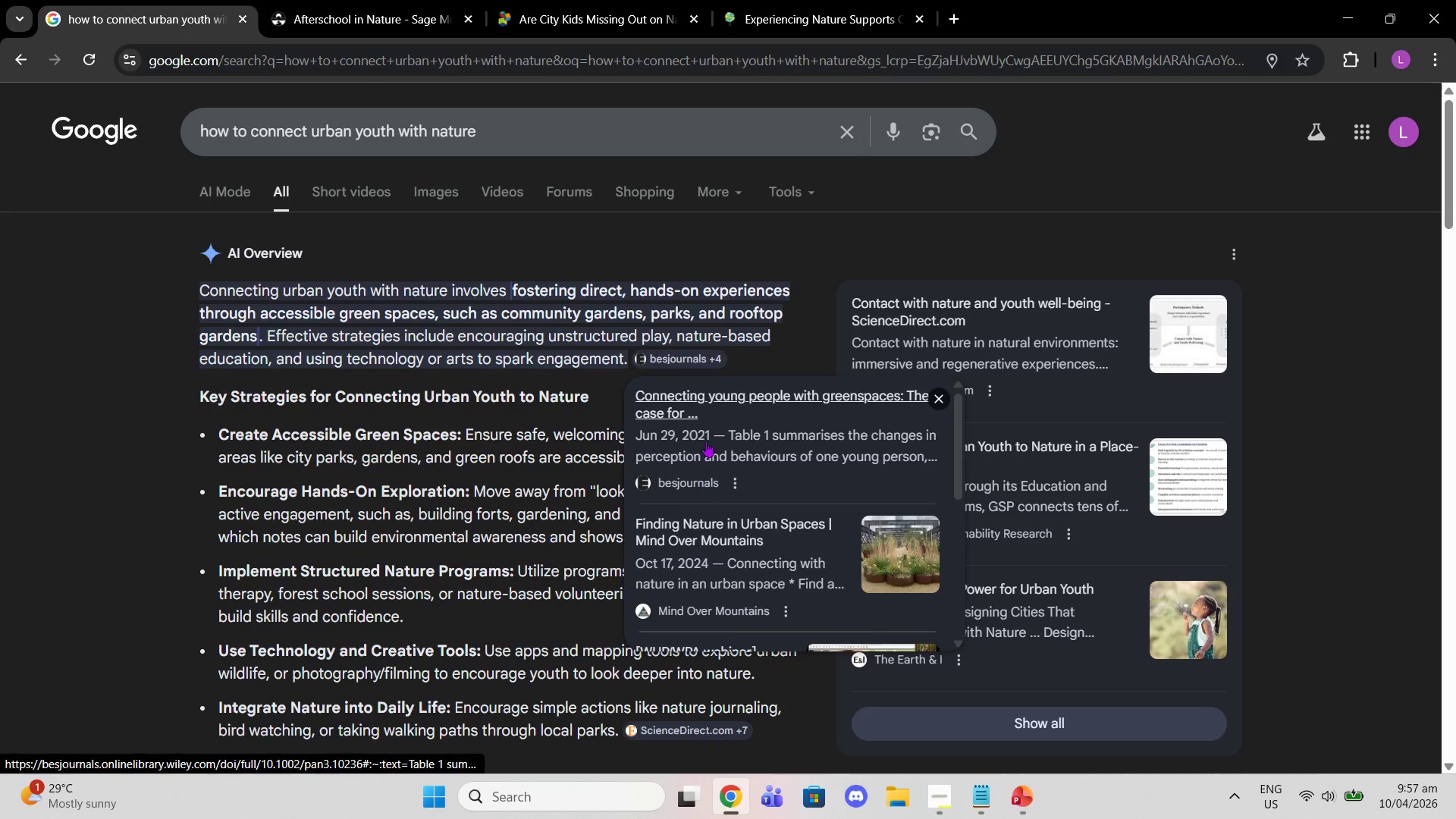 
left_click([695, 390])
 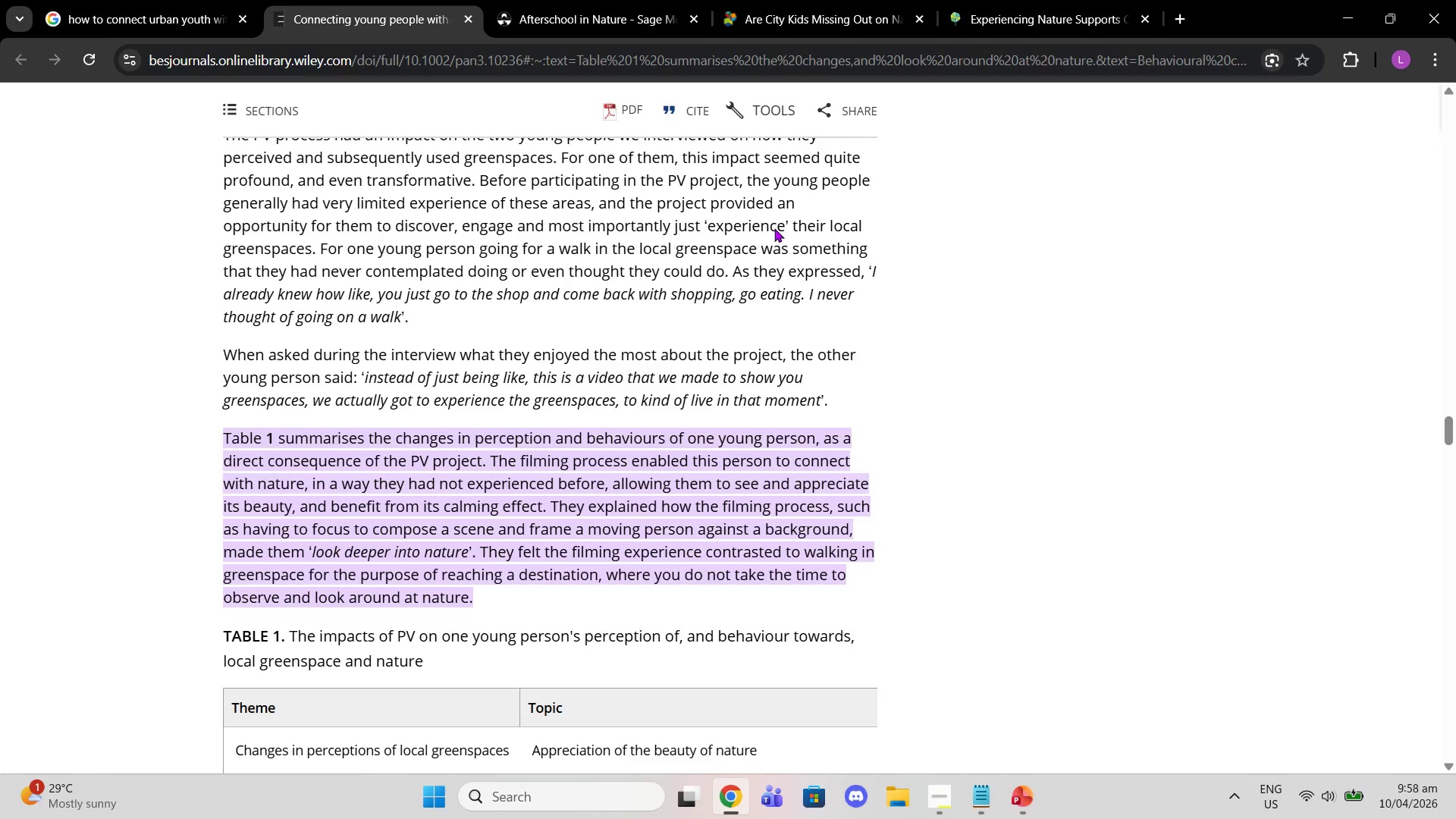 
wait(32.91)
 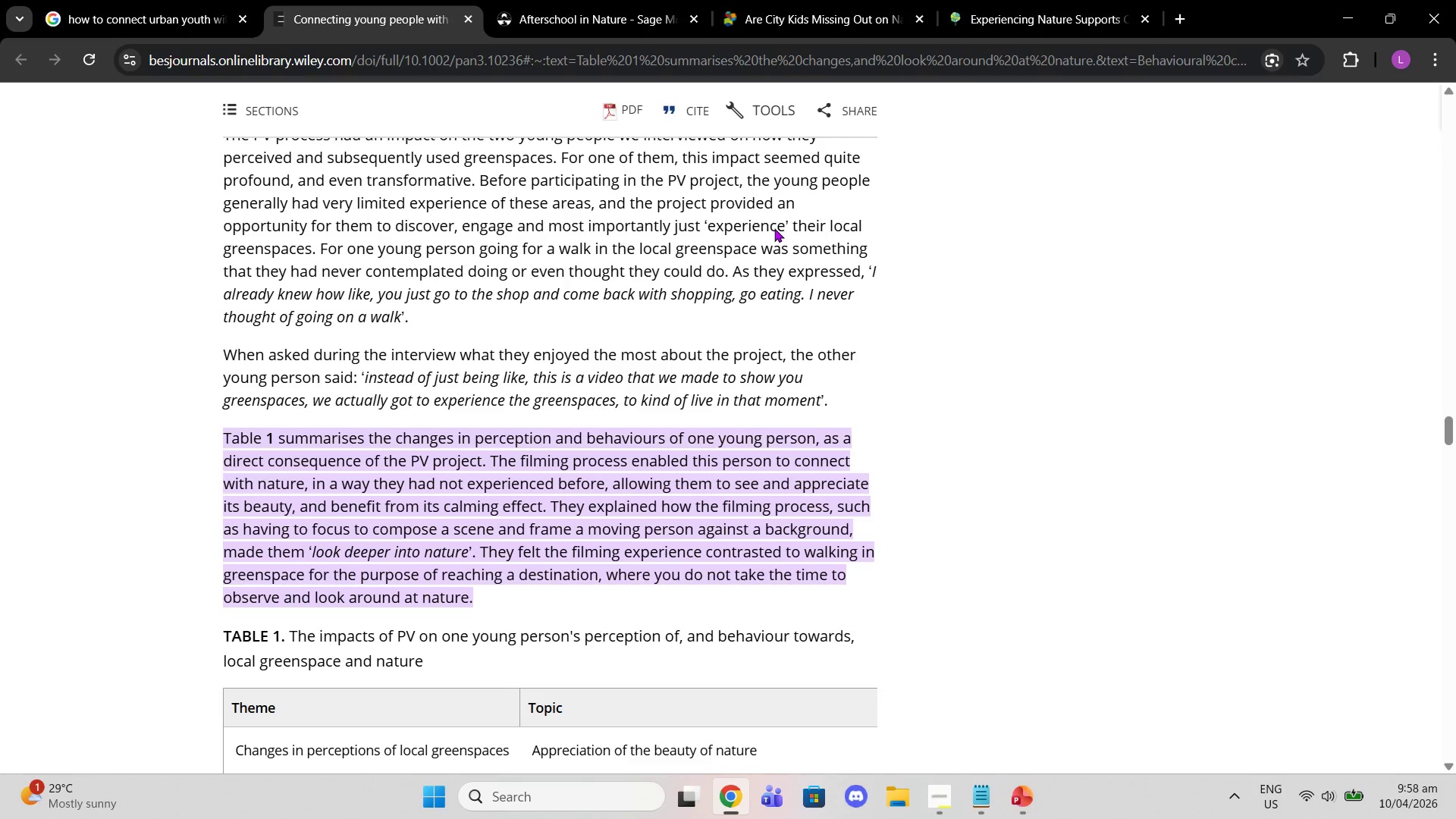 
left_click([1102, 406])
 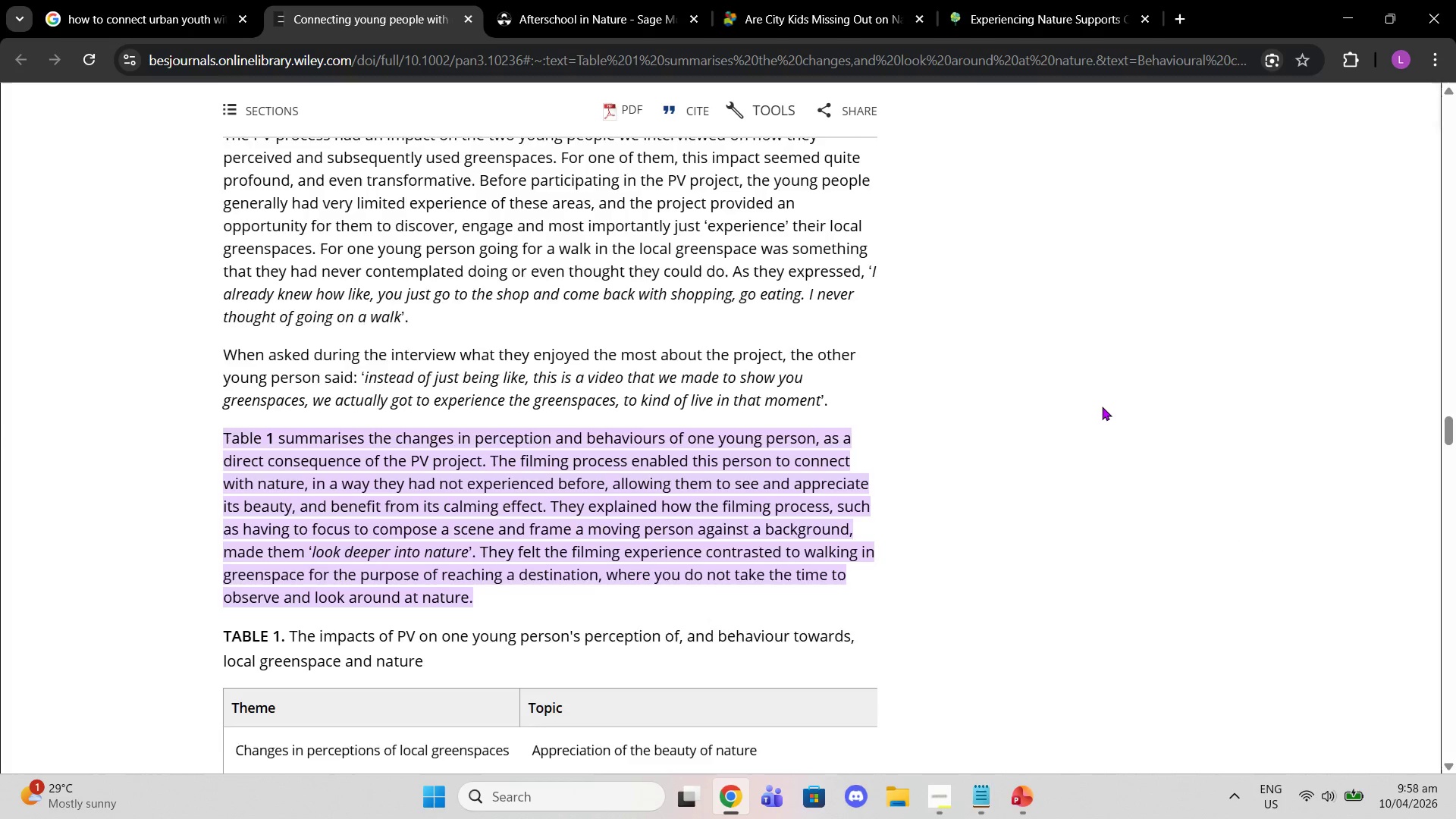 
scroll: coordinate [1146, 480], scroll_direction: up, amount: 26.0
 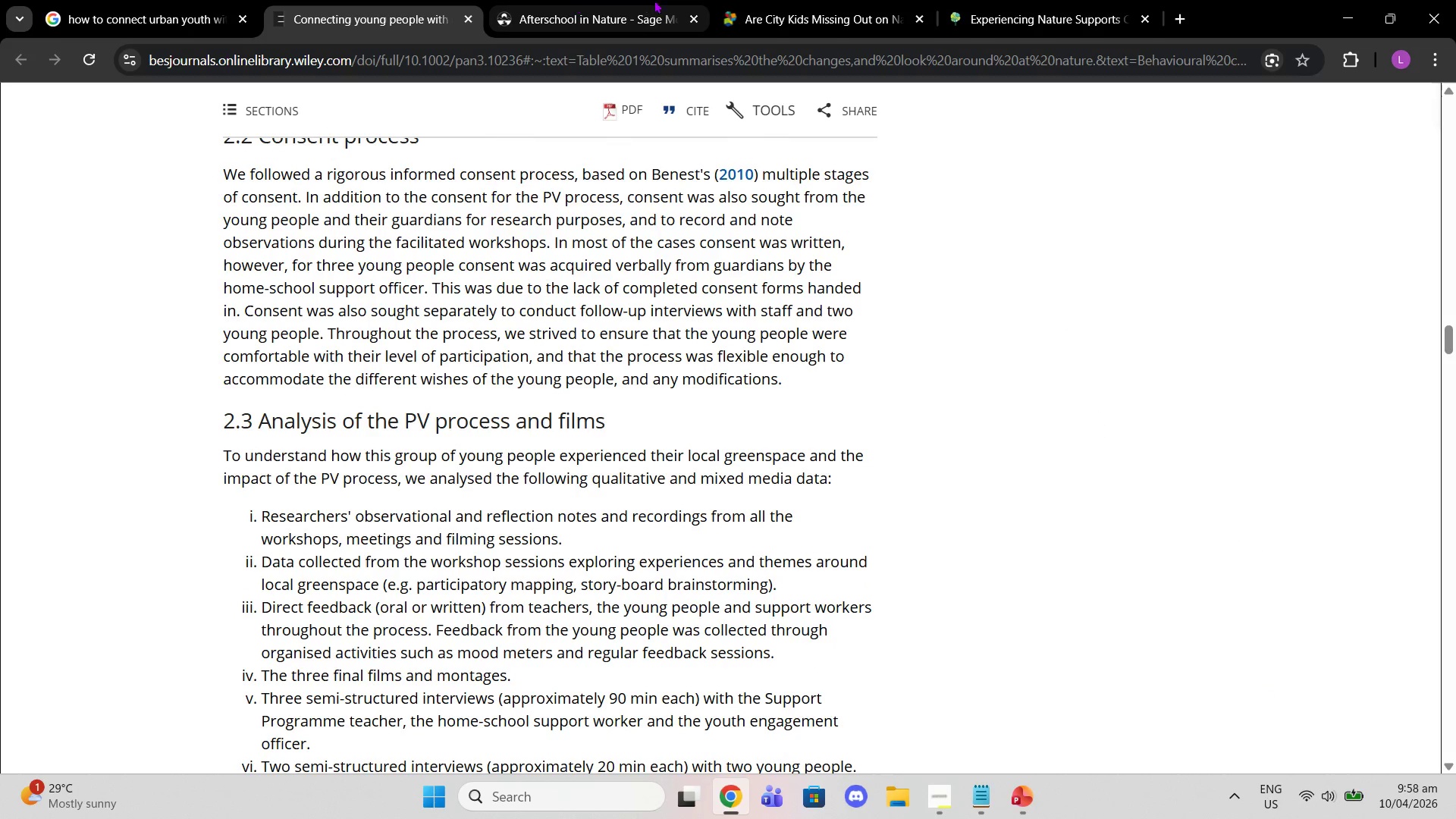 
left_click([93, 29])
 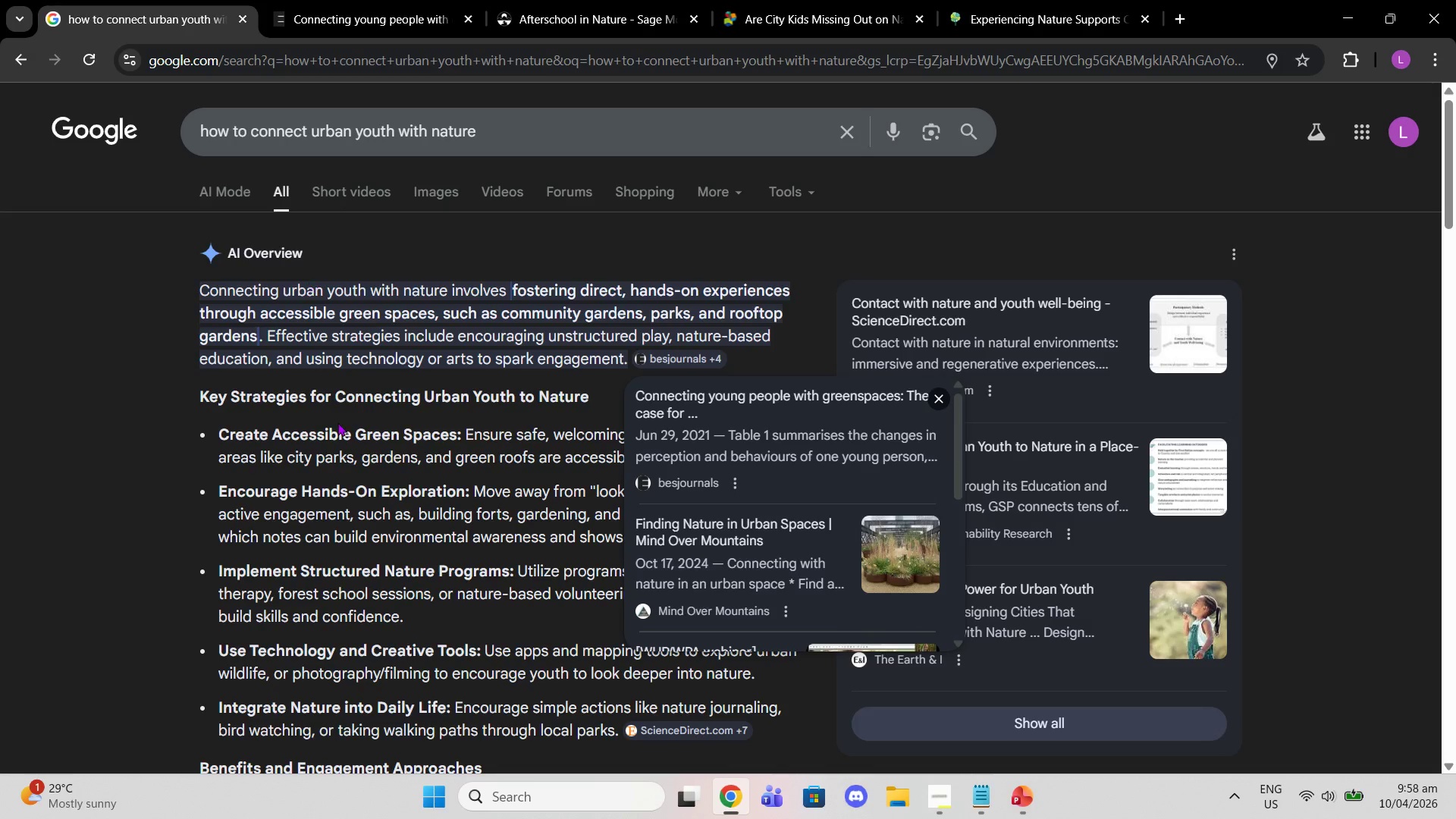 
left_click([347, 450])
 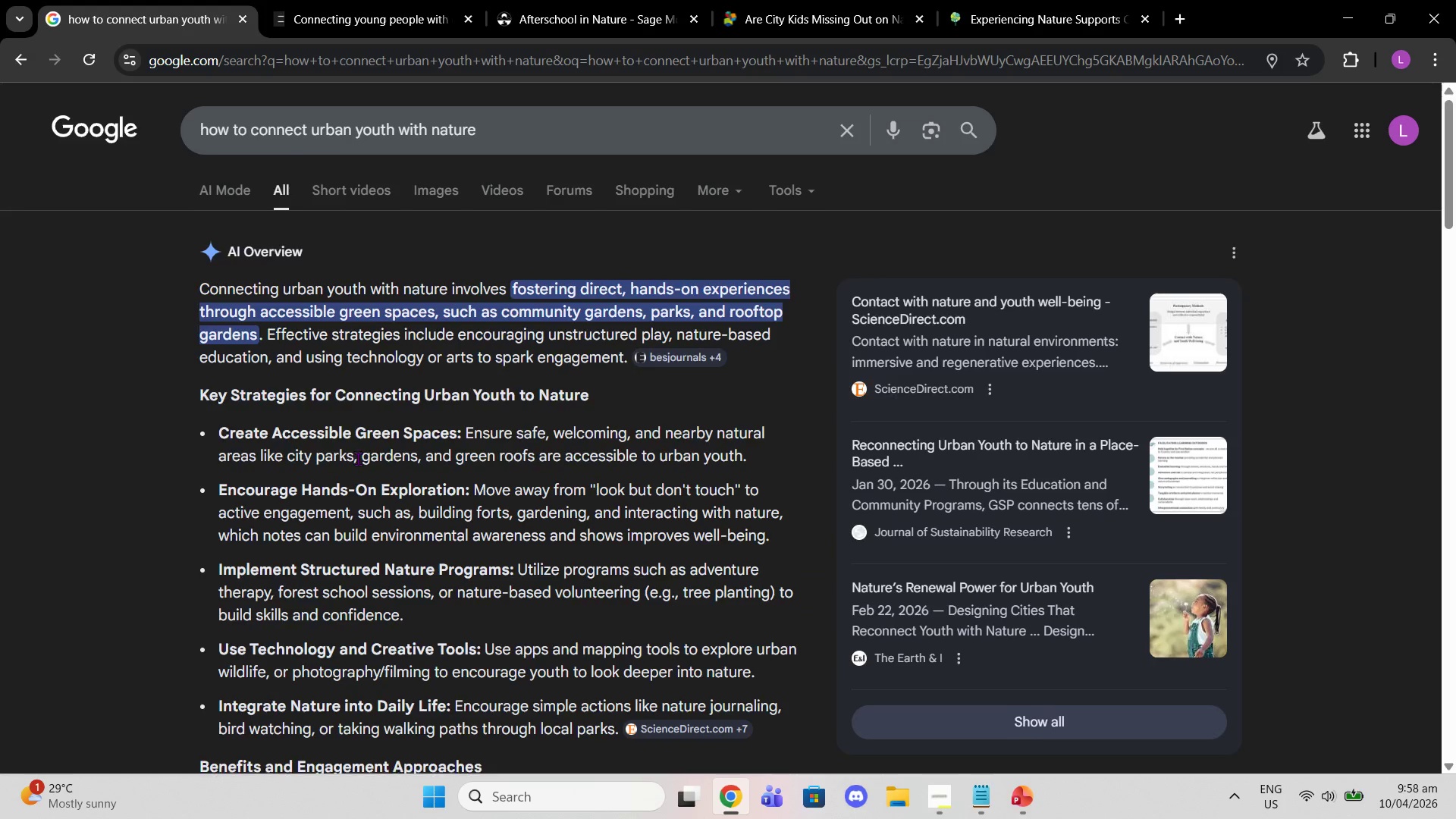 
scroll: coordinate [358, 459], scroll_direction: down, amount: 3.0
 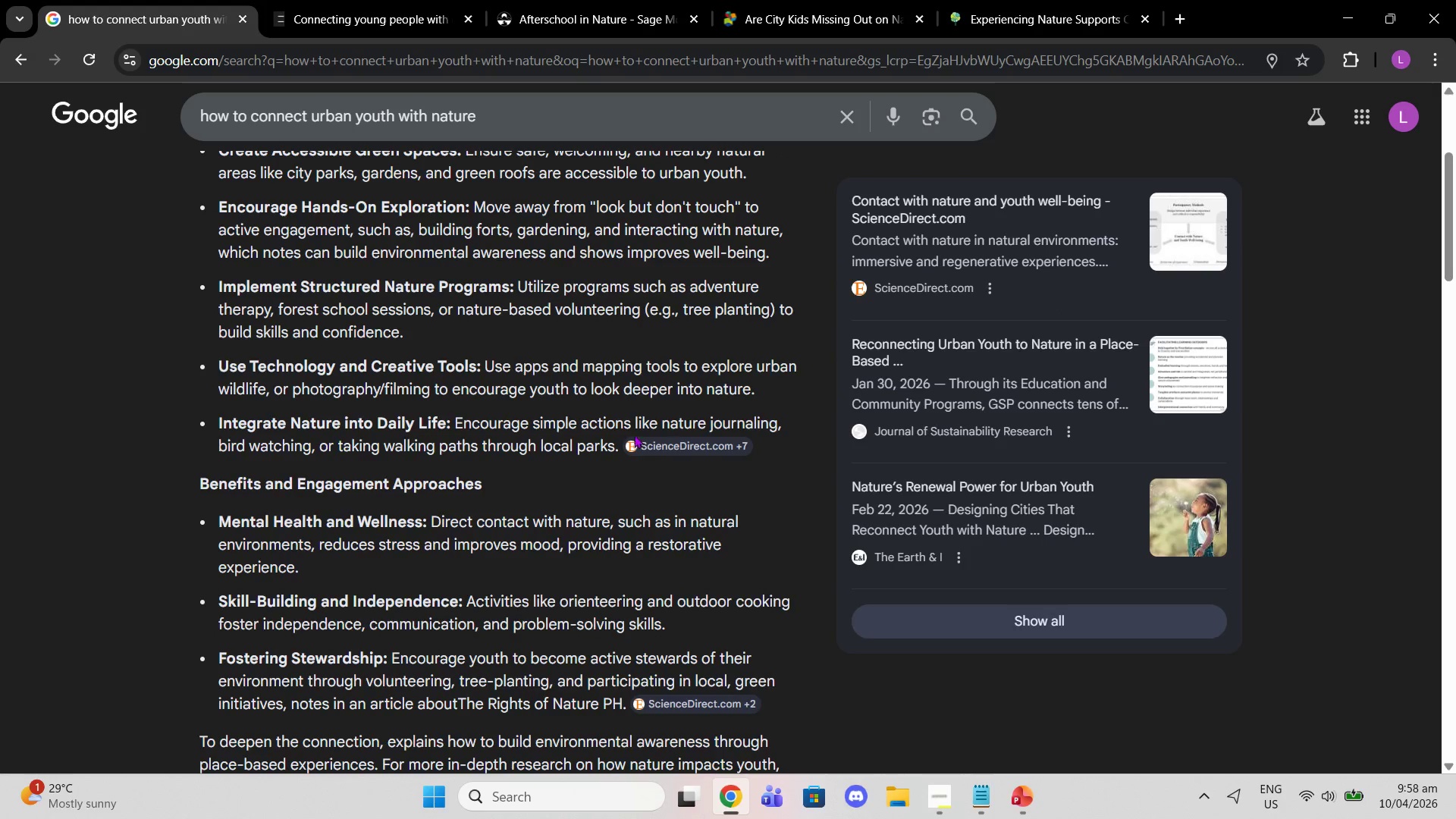 
mouse_move([635, 450])
 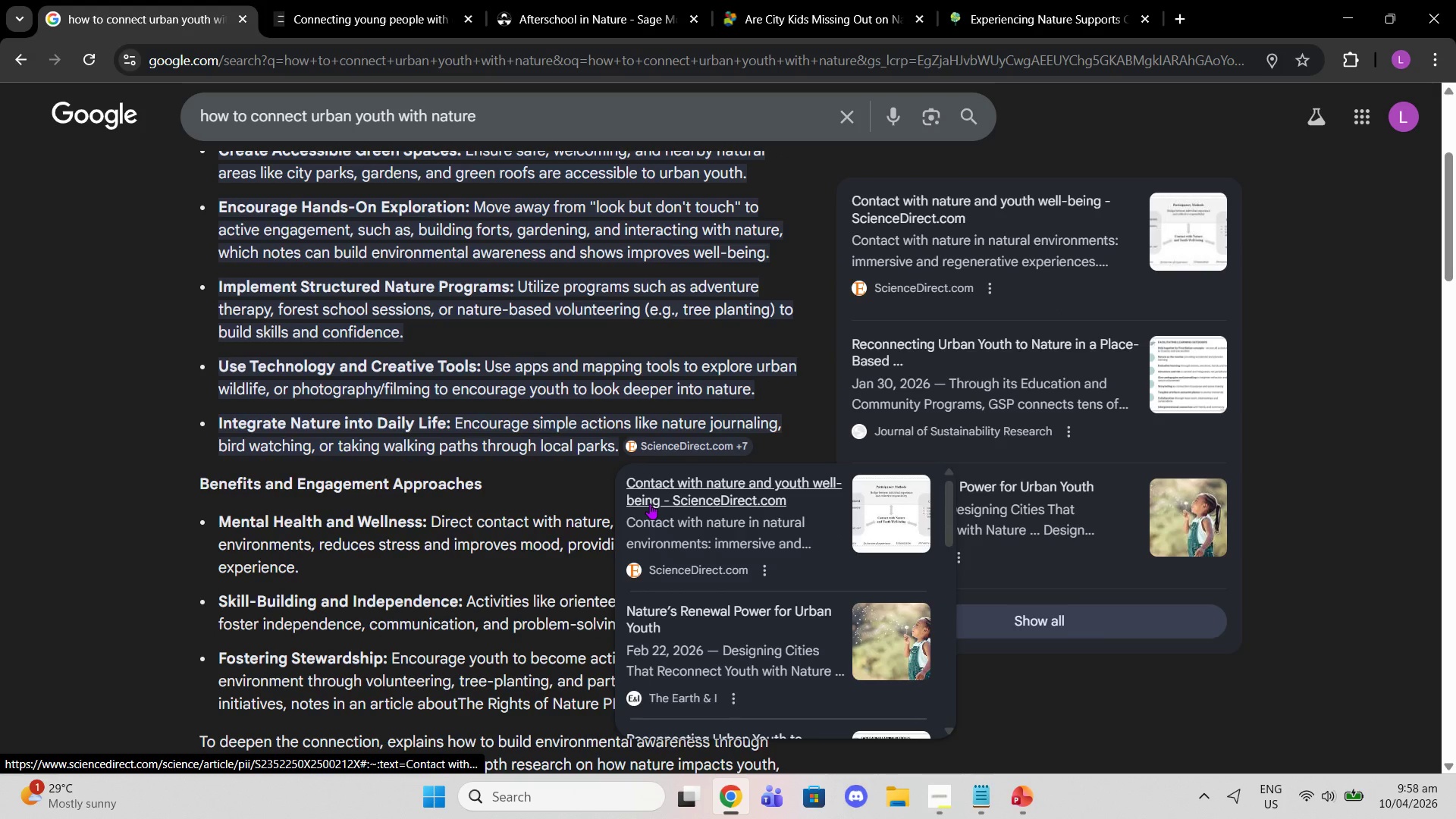 
left_click([650, 504])
 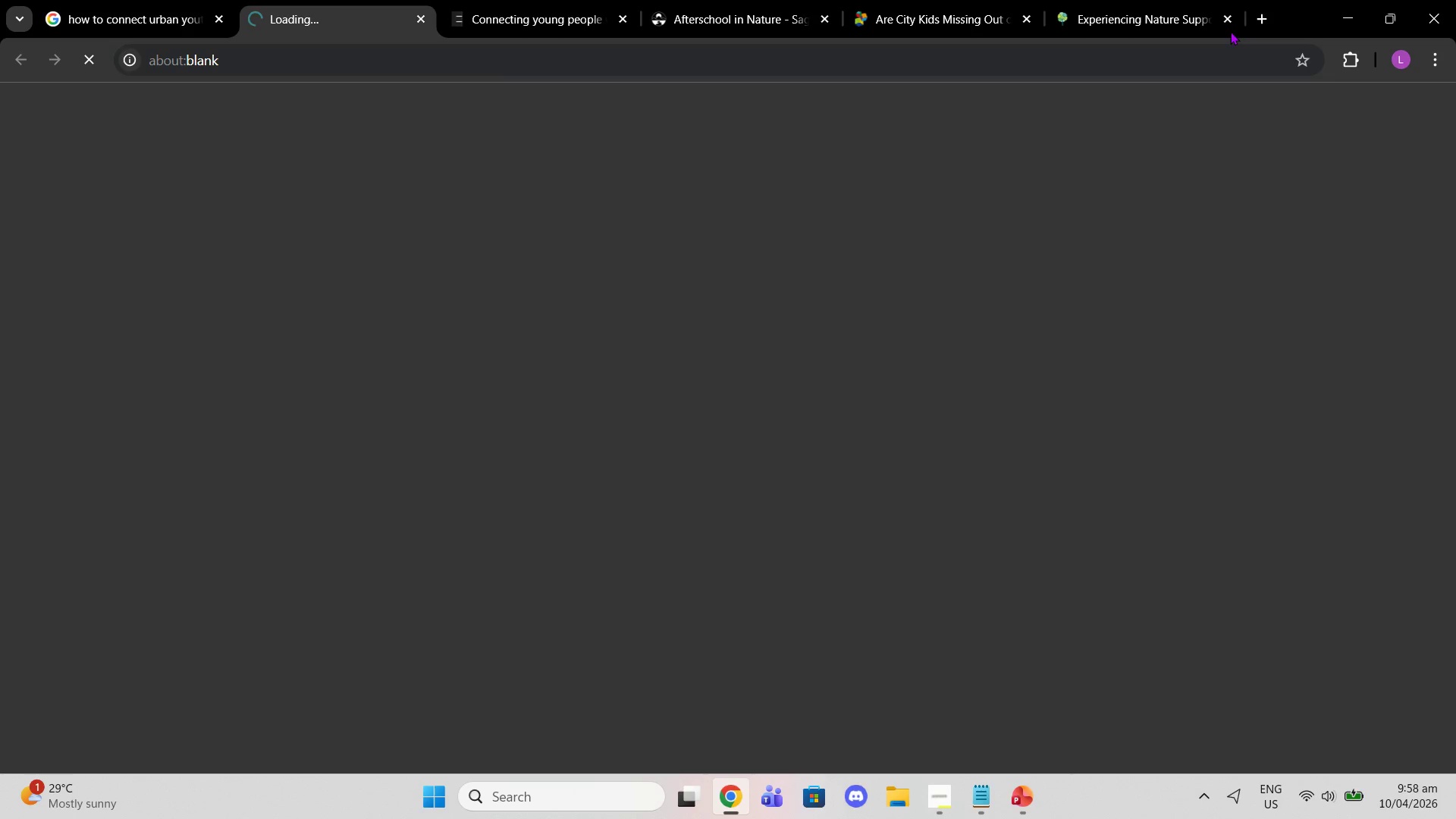 
left_click([1220, 17])
 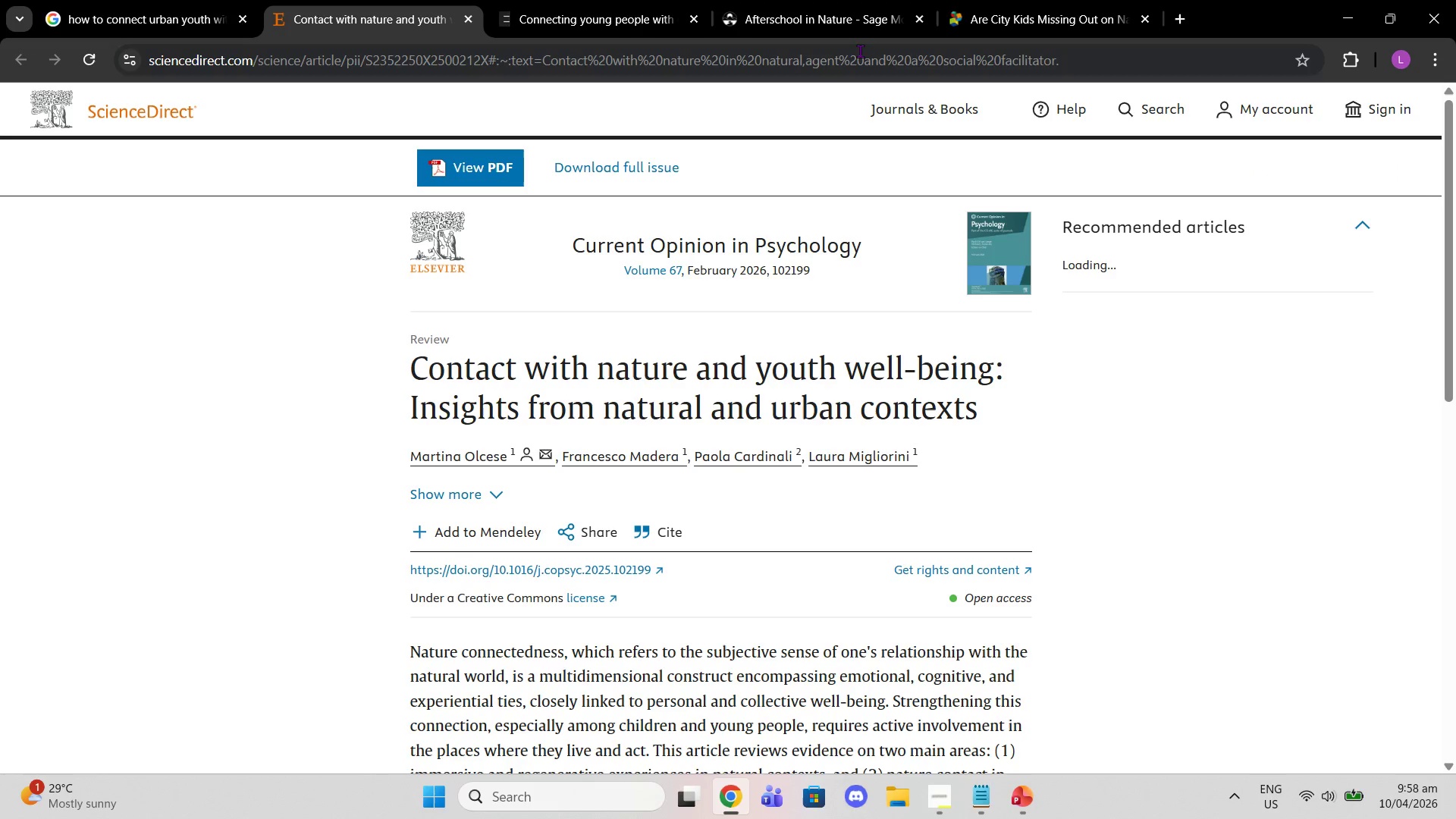 
scroll: coordinate [875, 452], scroll_direction: down, amount: 19.0
 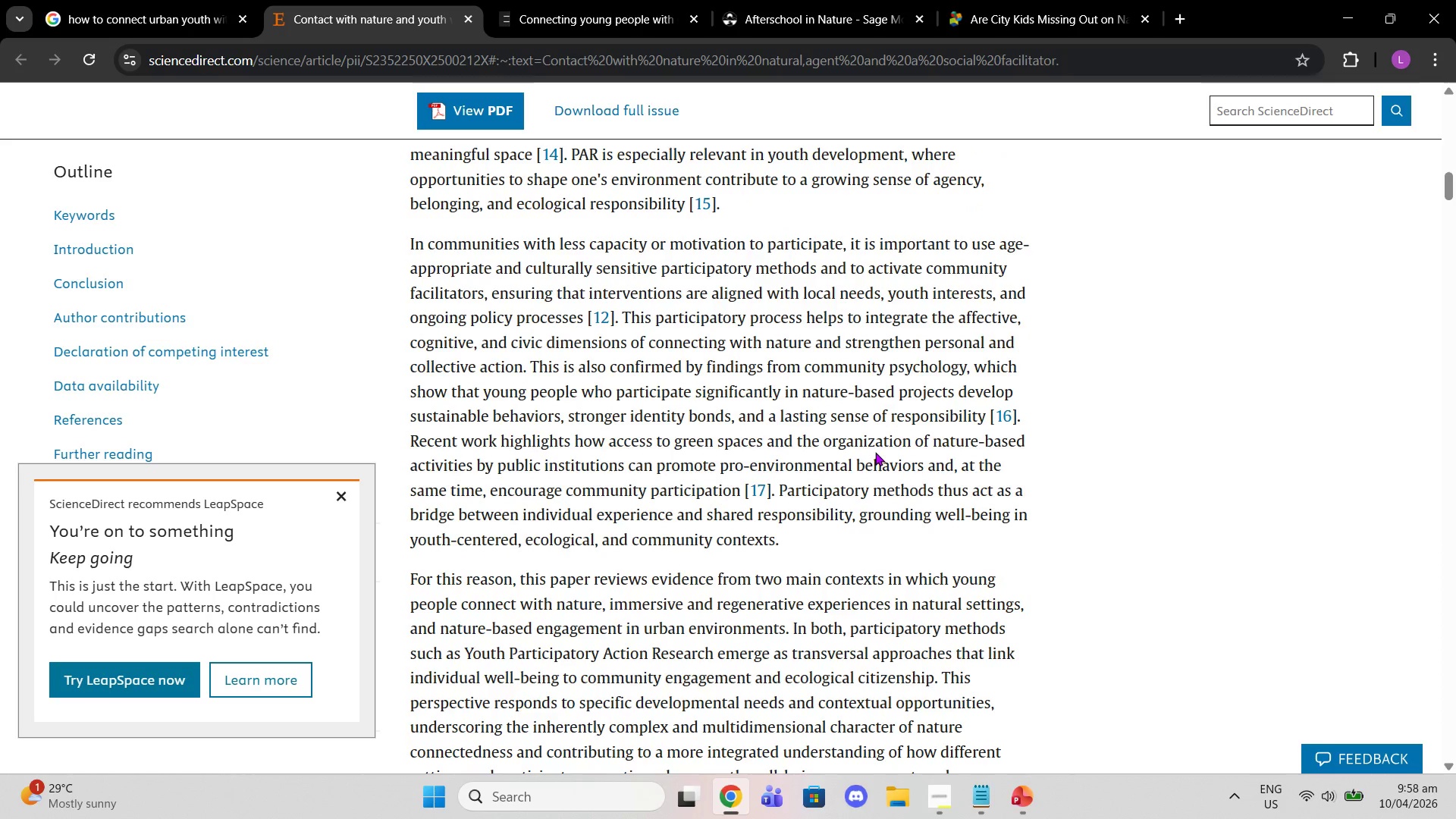 
scroll: coordinate [798, 472], scroll_direction: up, amount: 18.0
 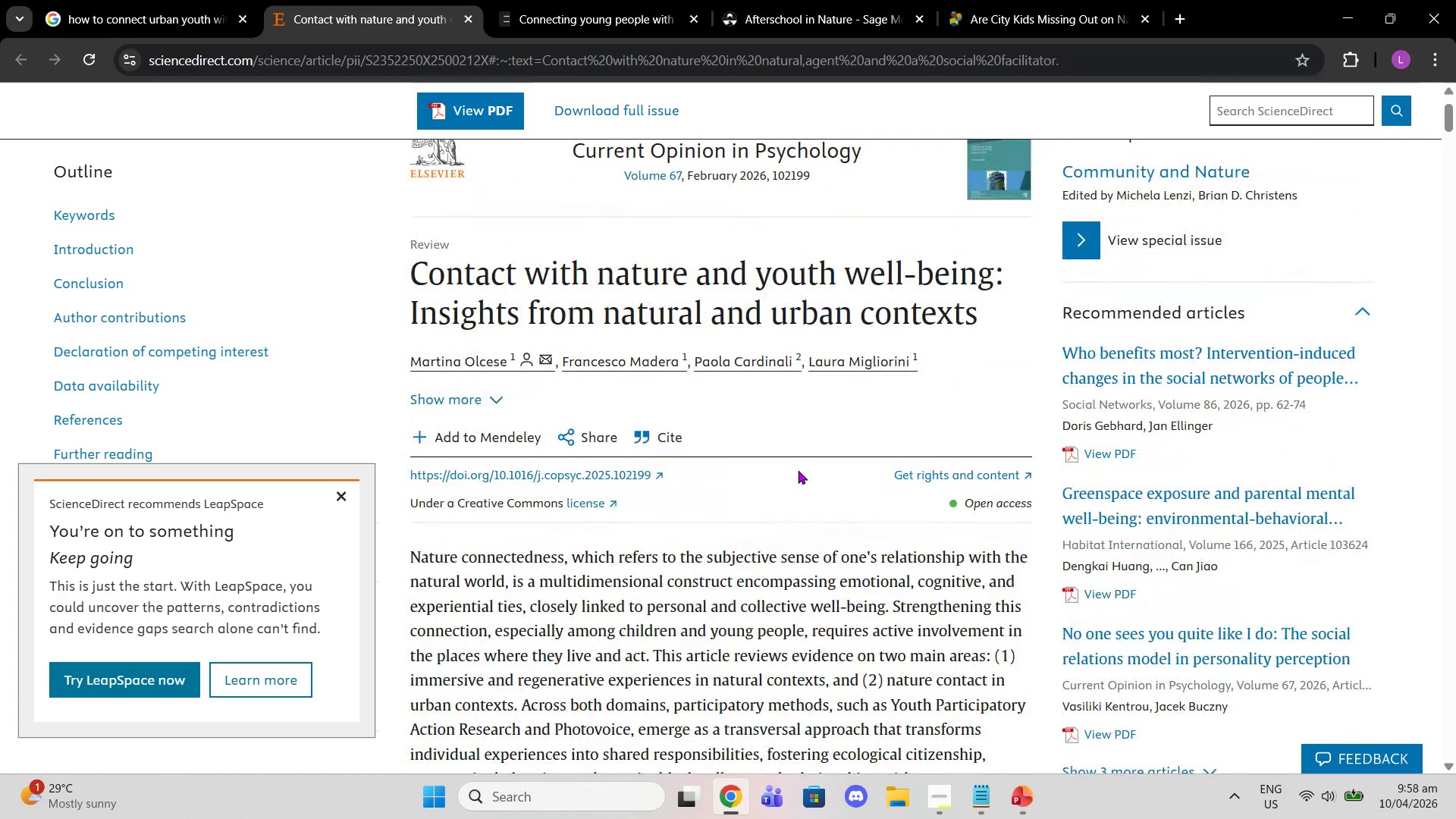 
scroll: coordinate [799, 477], scroll_direction: down, amount: 1.0
 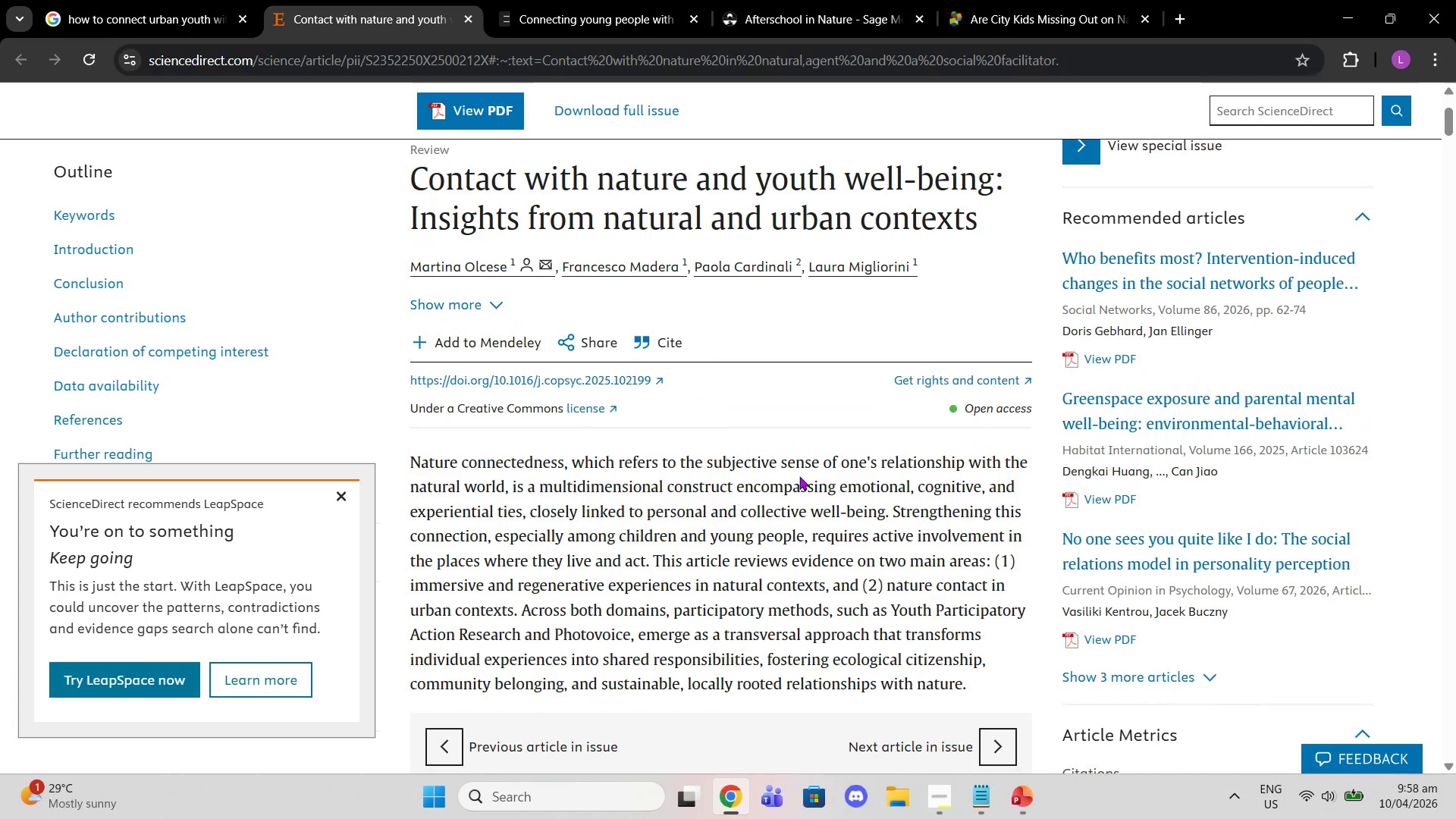 
wait(11.84)
 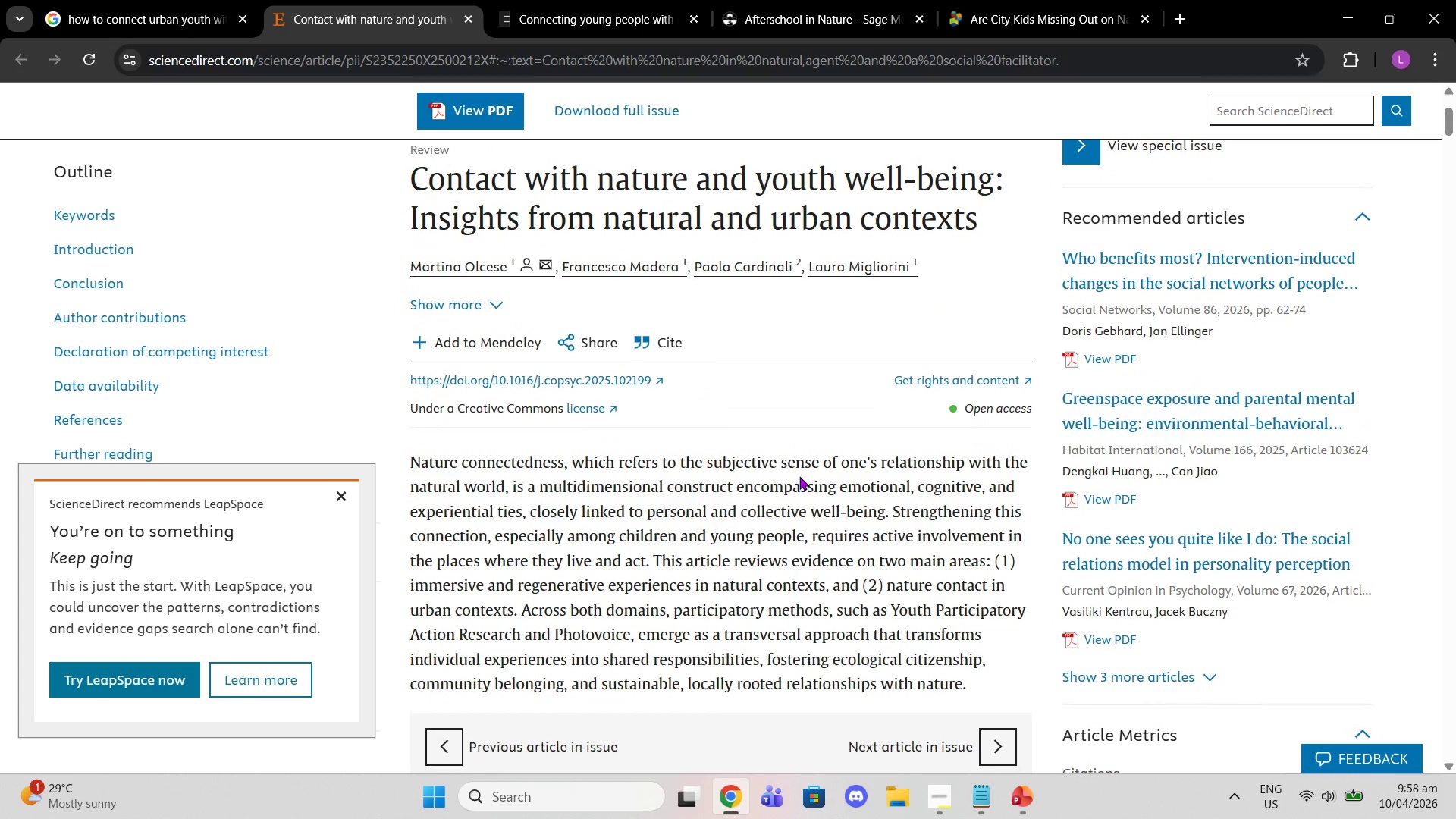 
scroll: coordinate [952, 403], scroll_direction: down, amount: 14.0
 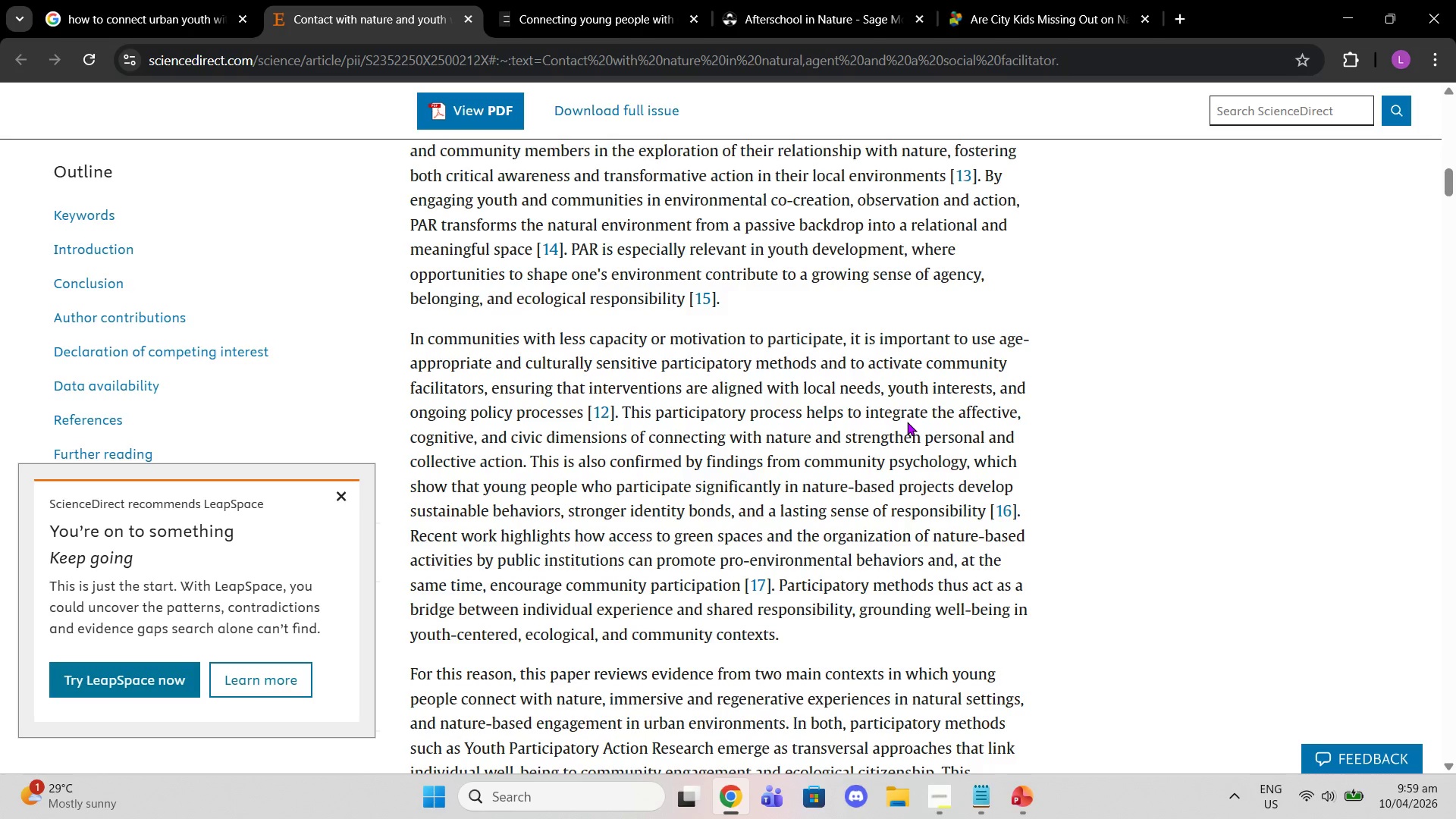 
wait(18.01)
 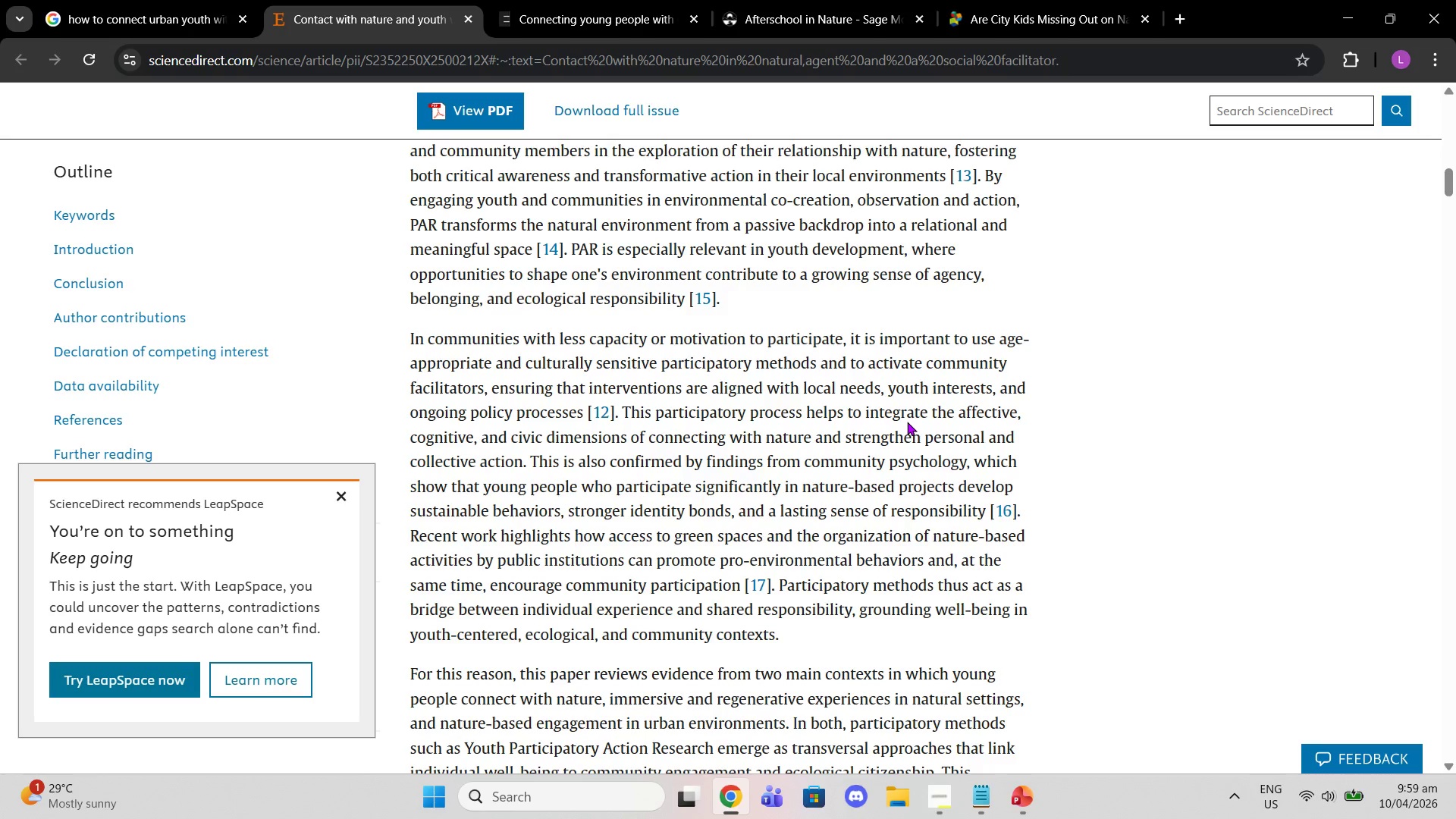 
scroll: coordinate [762, 486], scroll_direction: down, amount: 7.0
 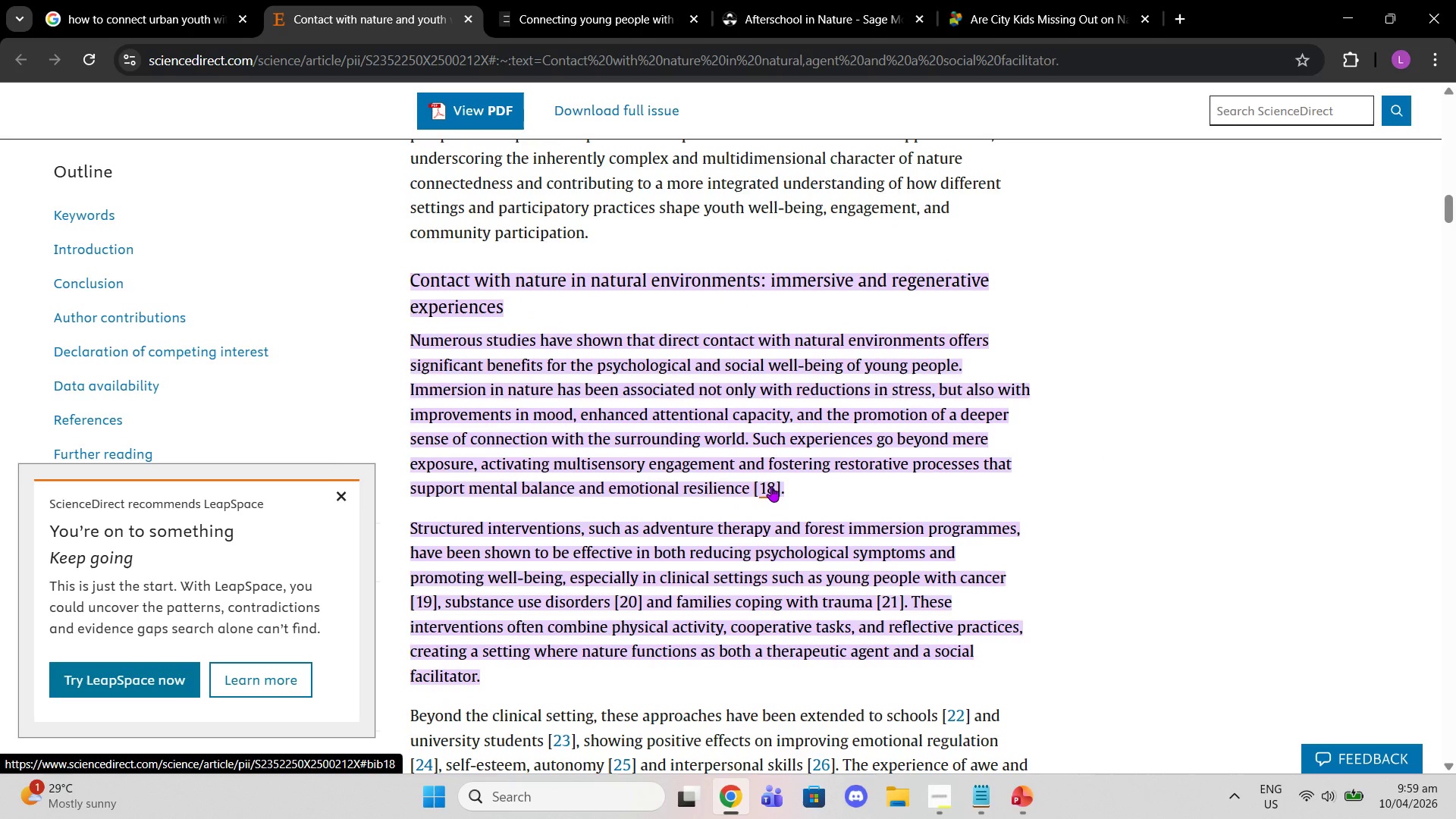 
wait(6.48)
 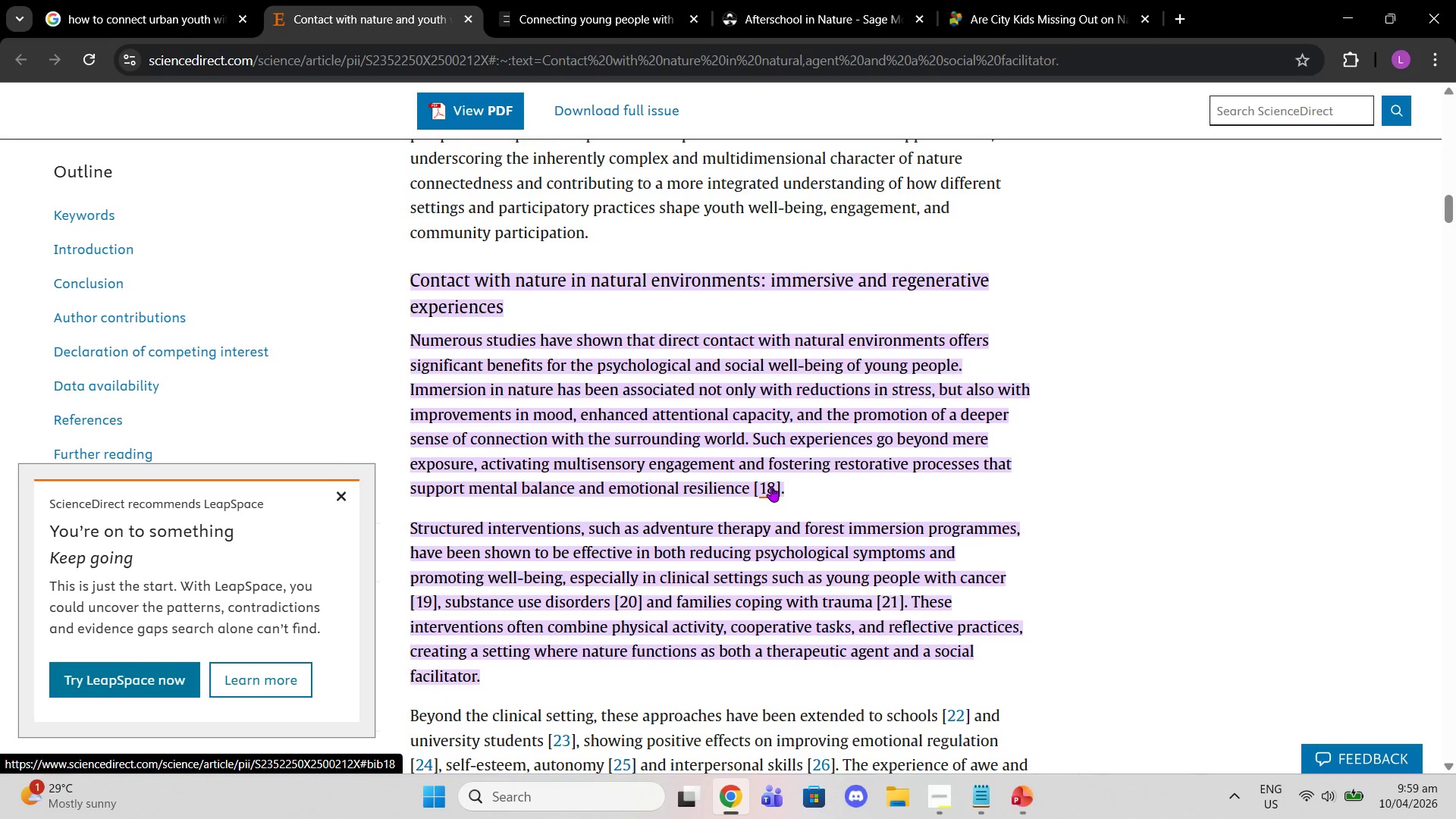 
scroll: coordinate [816, 499], scroll_direction: down, amount: 3.0
 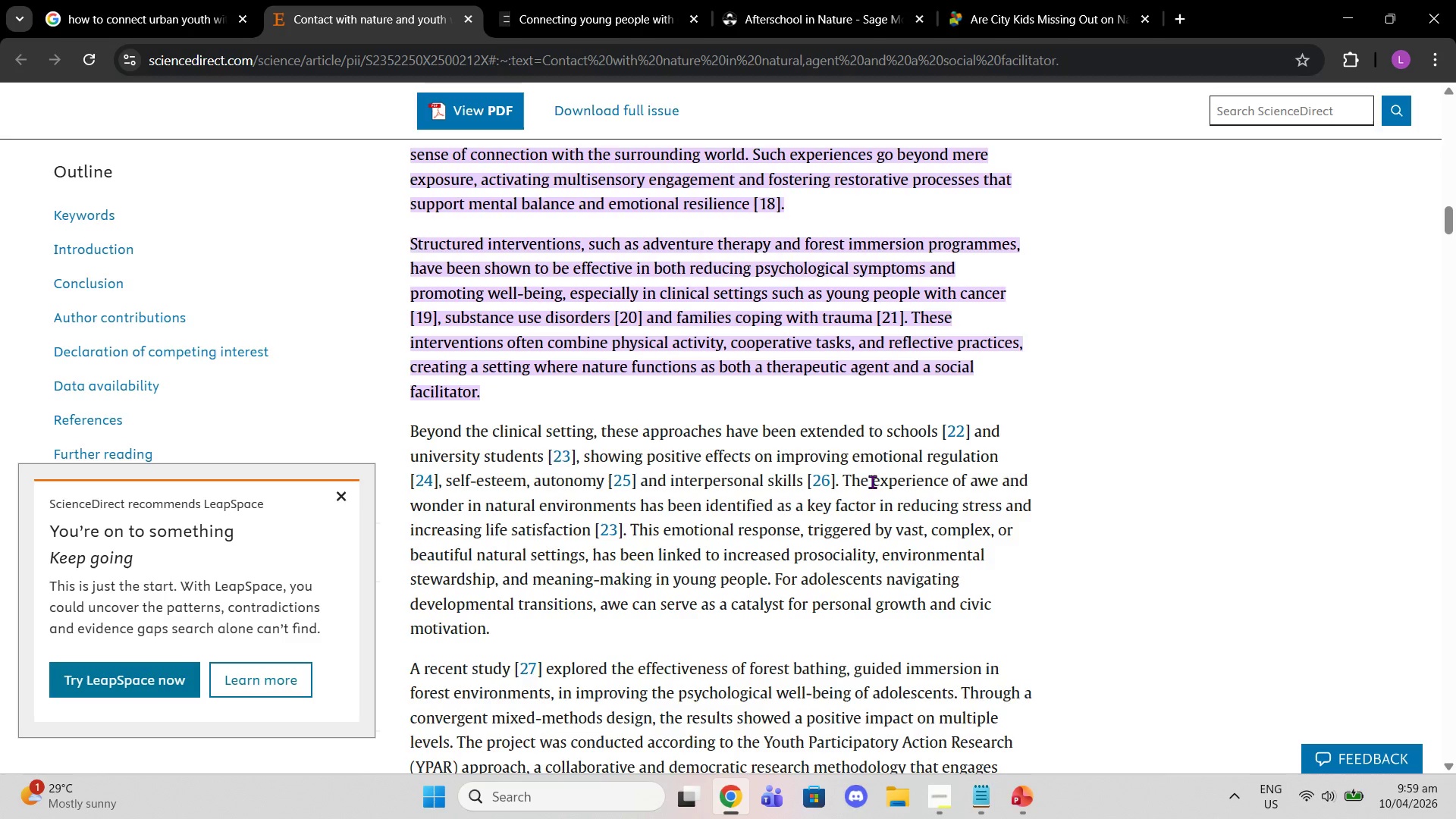 
wait(15.07)
 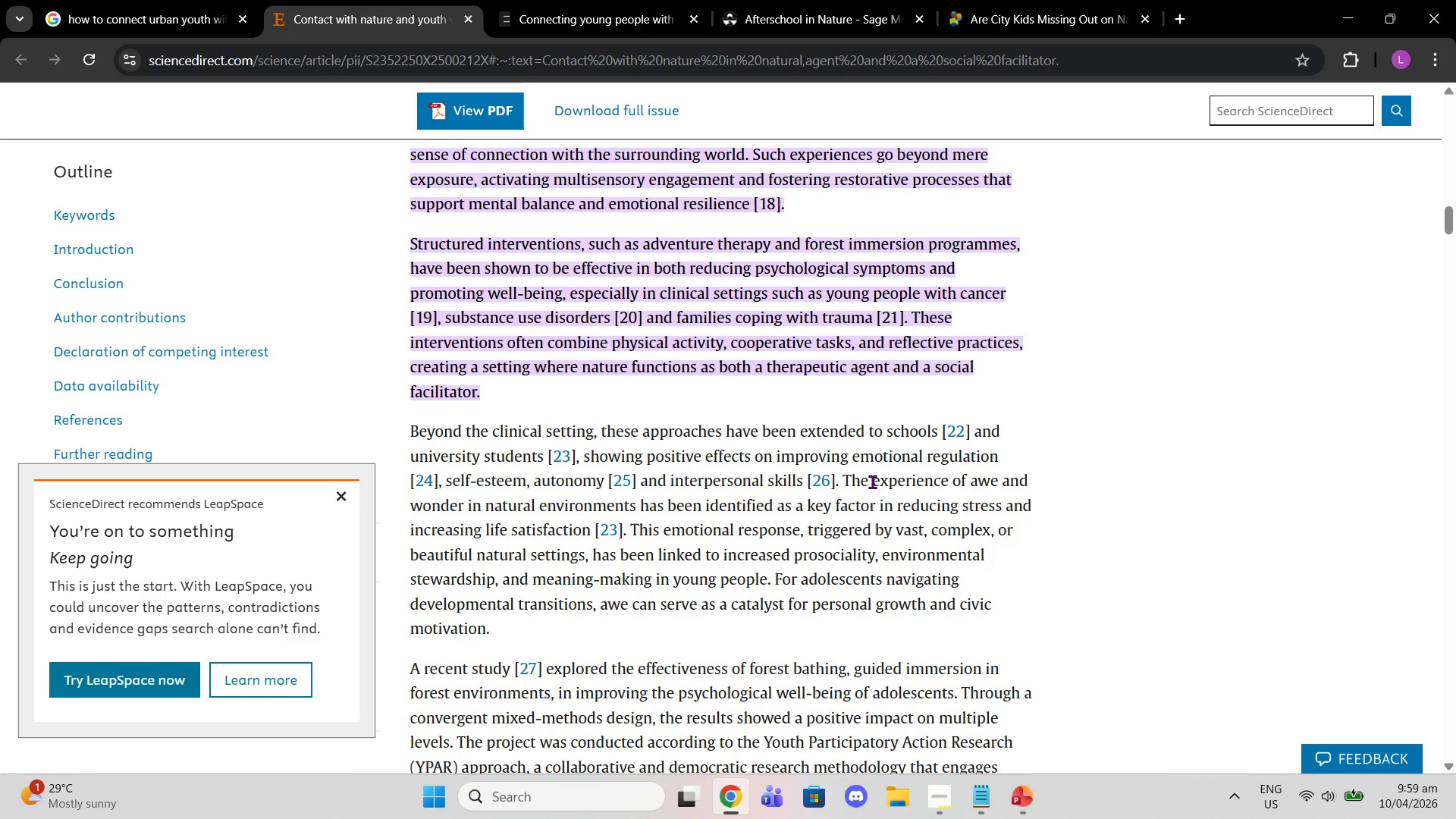 
scroll: coordinate [887, 493], scroll_direction: down, amount: 1.0
 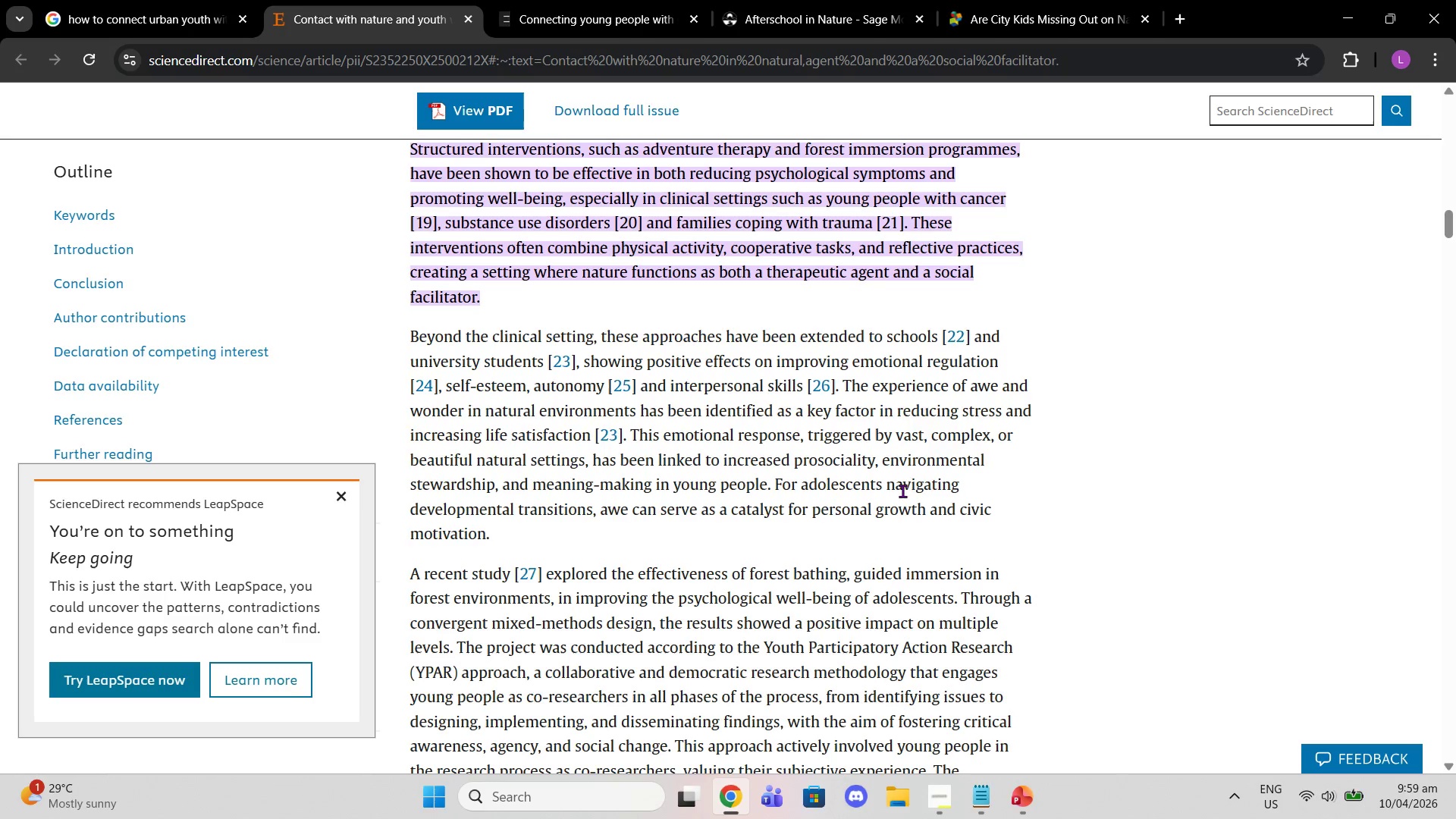 
wait(19.51)
 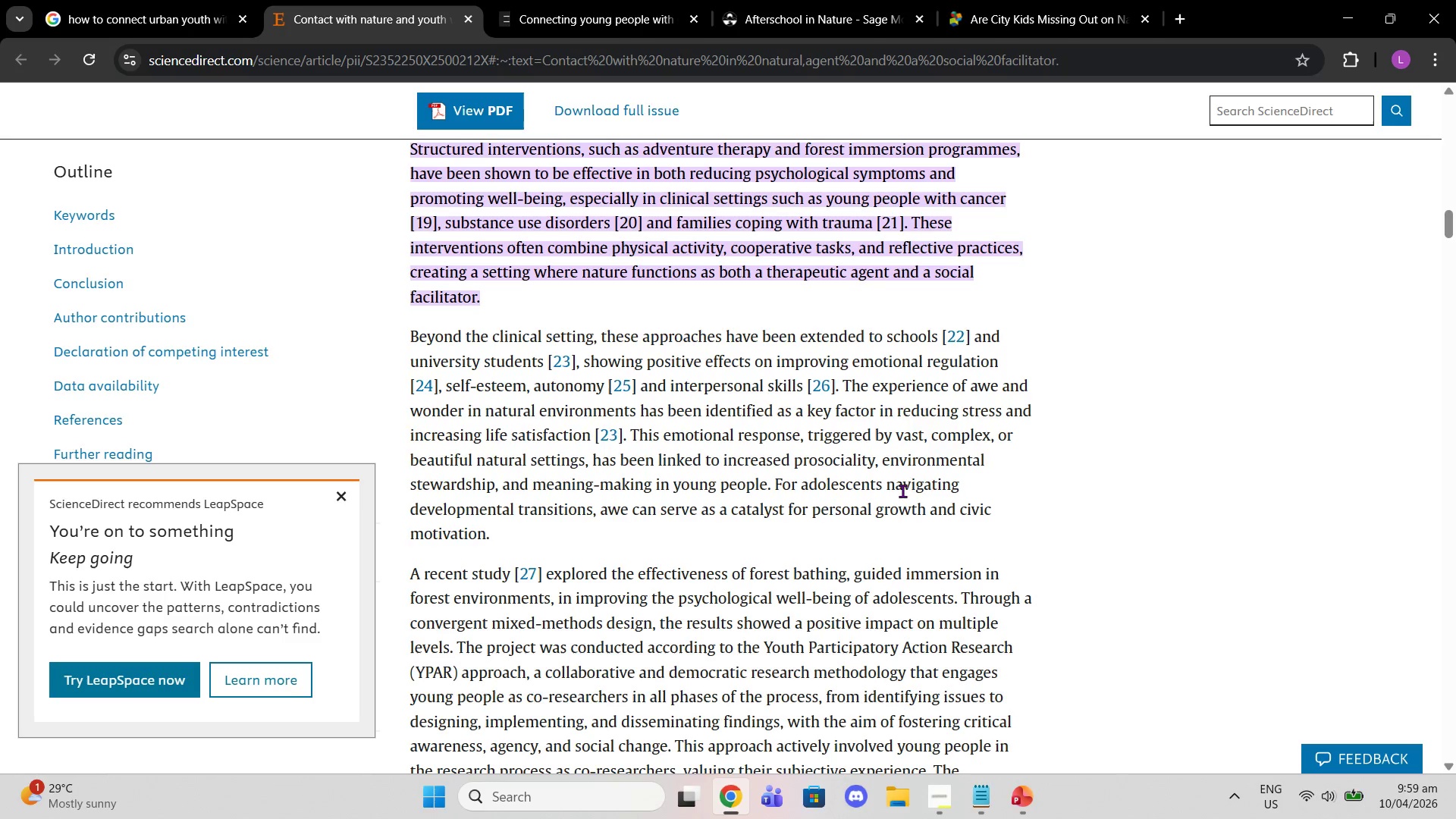 
scroll: coordinate [1119, 314], scroll_direction: down, amount: 1.0
 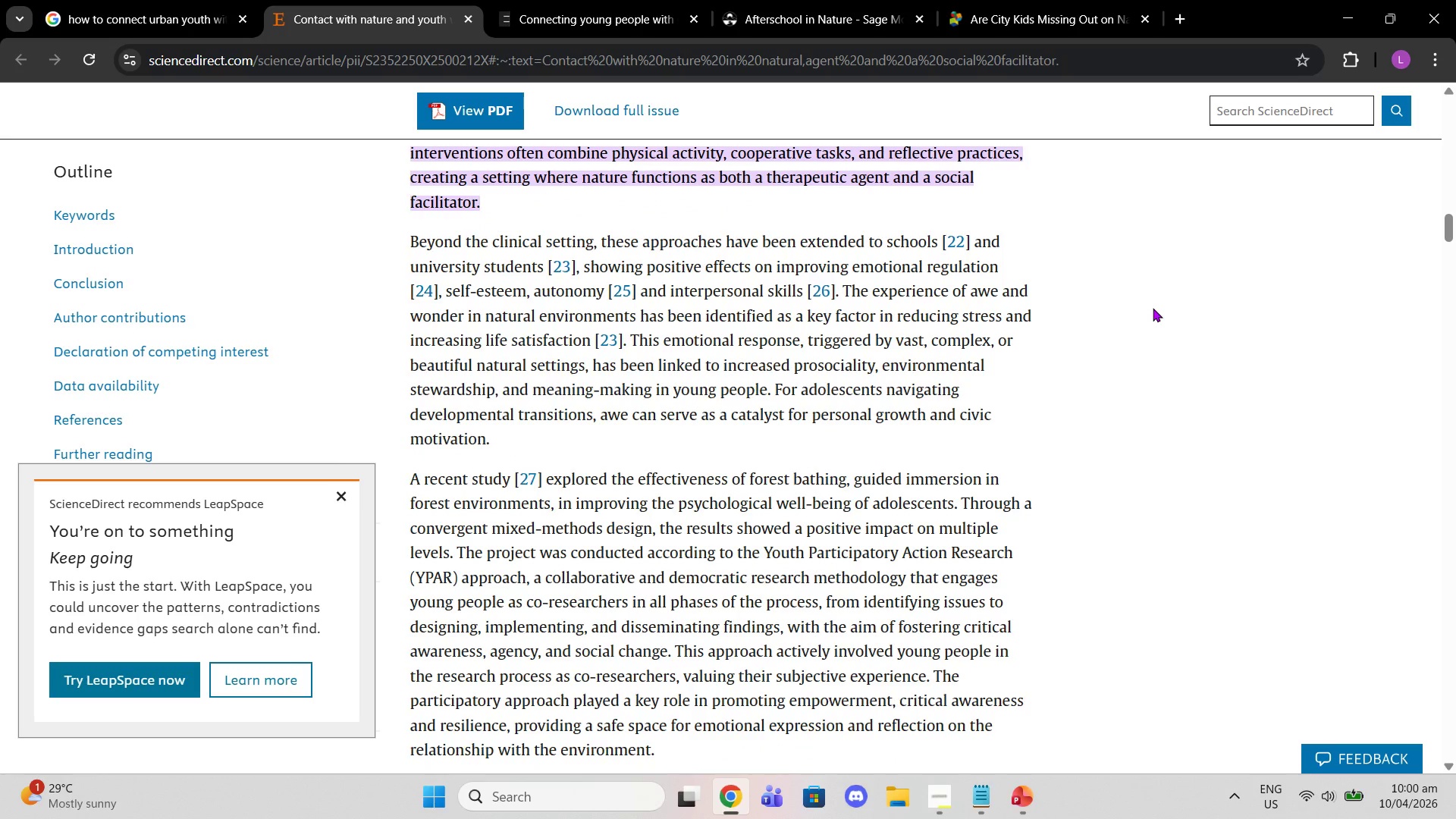 
wait(5.16)
 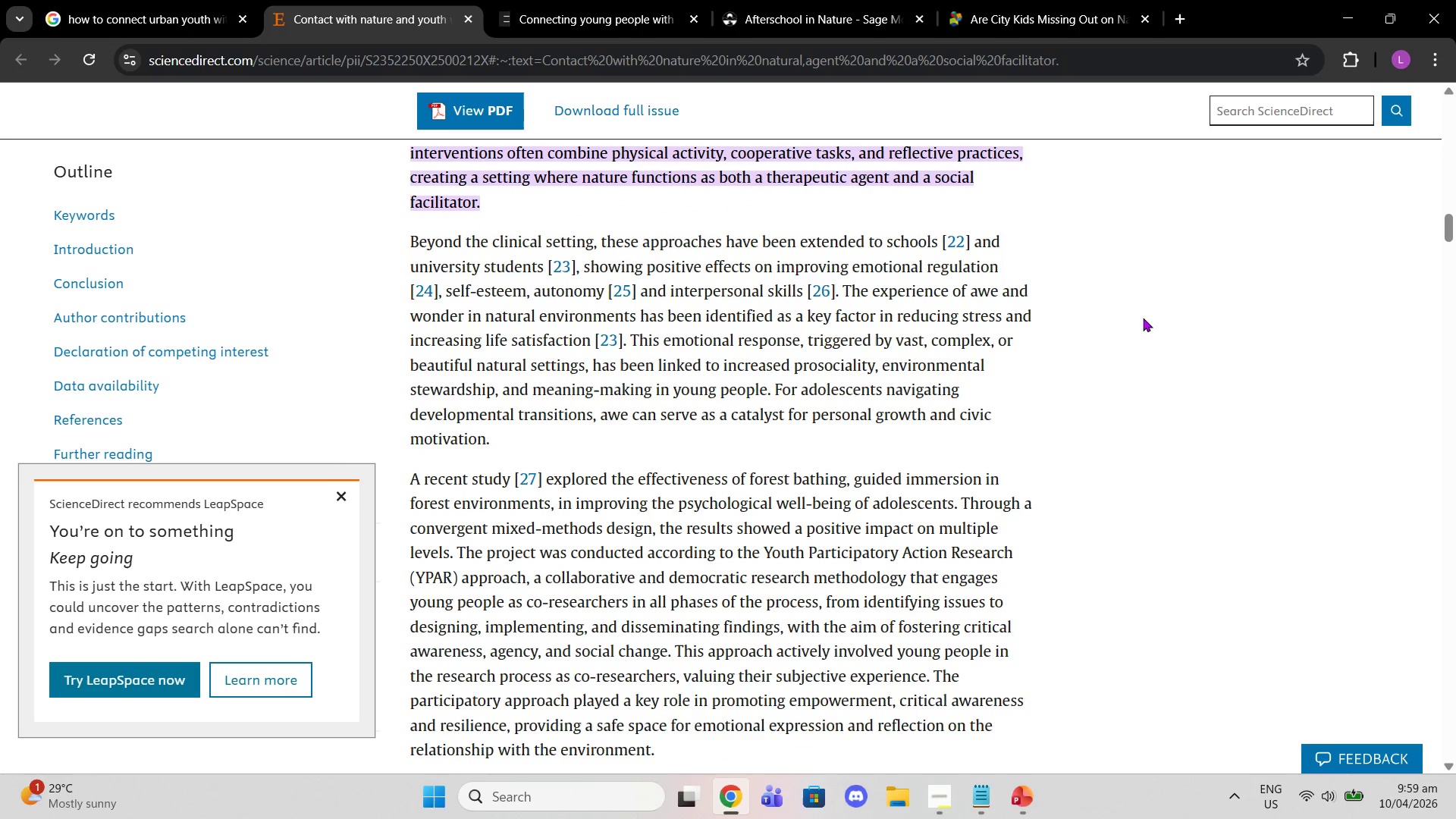 
scroll: coordinate [1026, 356], scroll_direction: down, amount: 2.0
 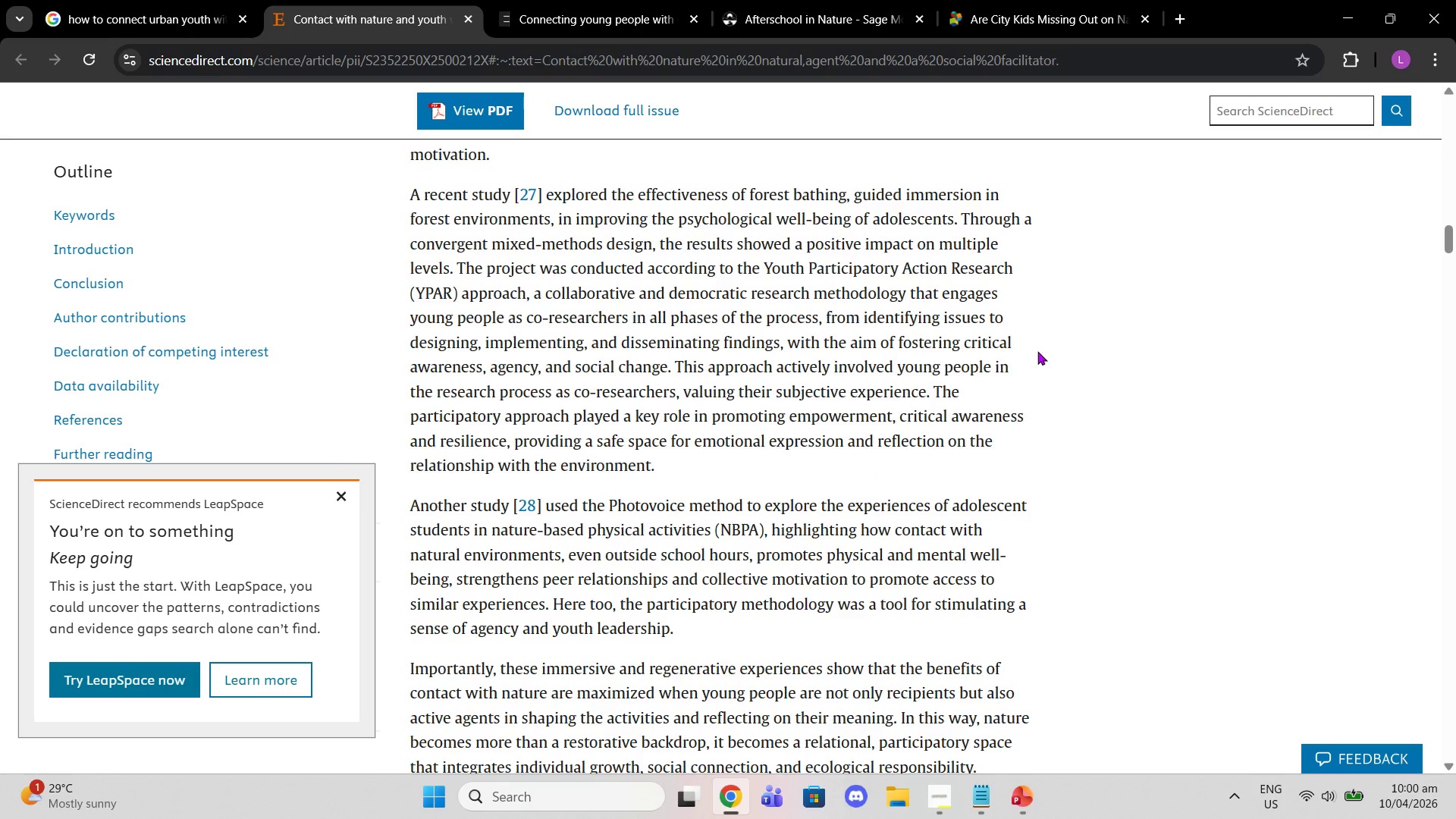 
wait(20.12)
 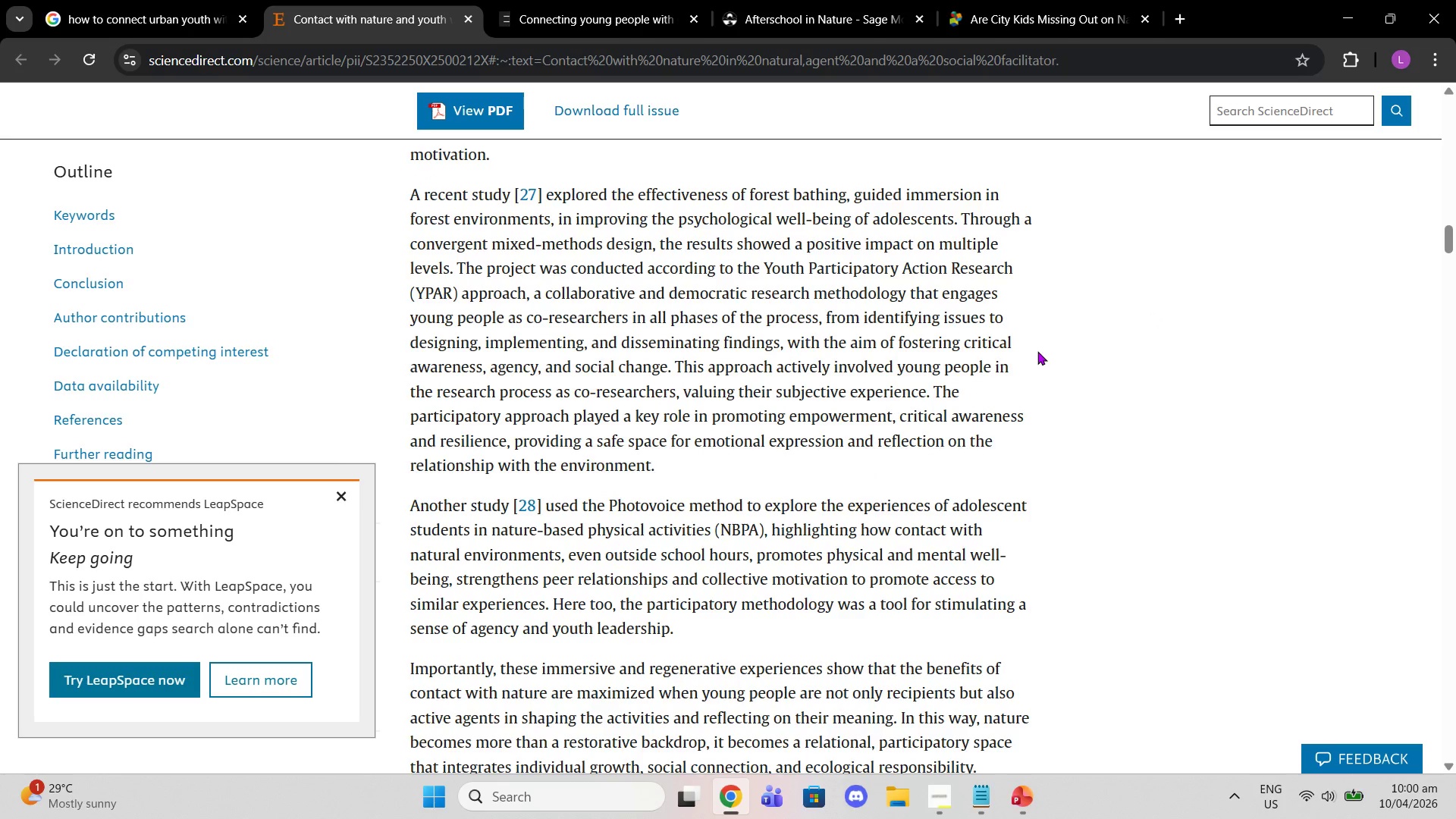 
scroll: coordinate [1025, 359], scroll_direction: down, amount: 5.0
 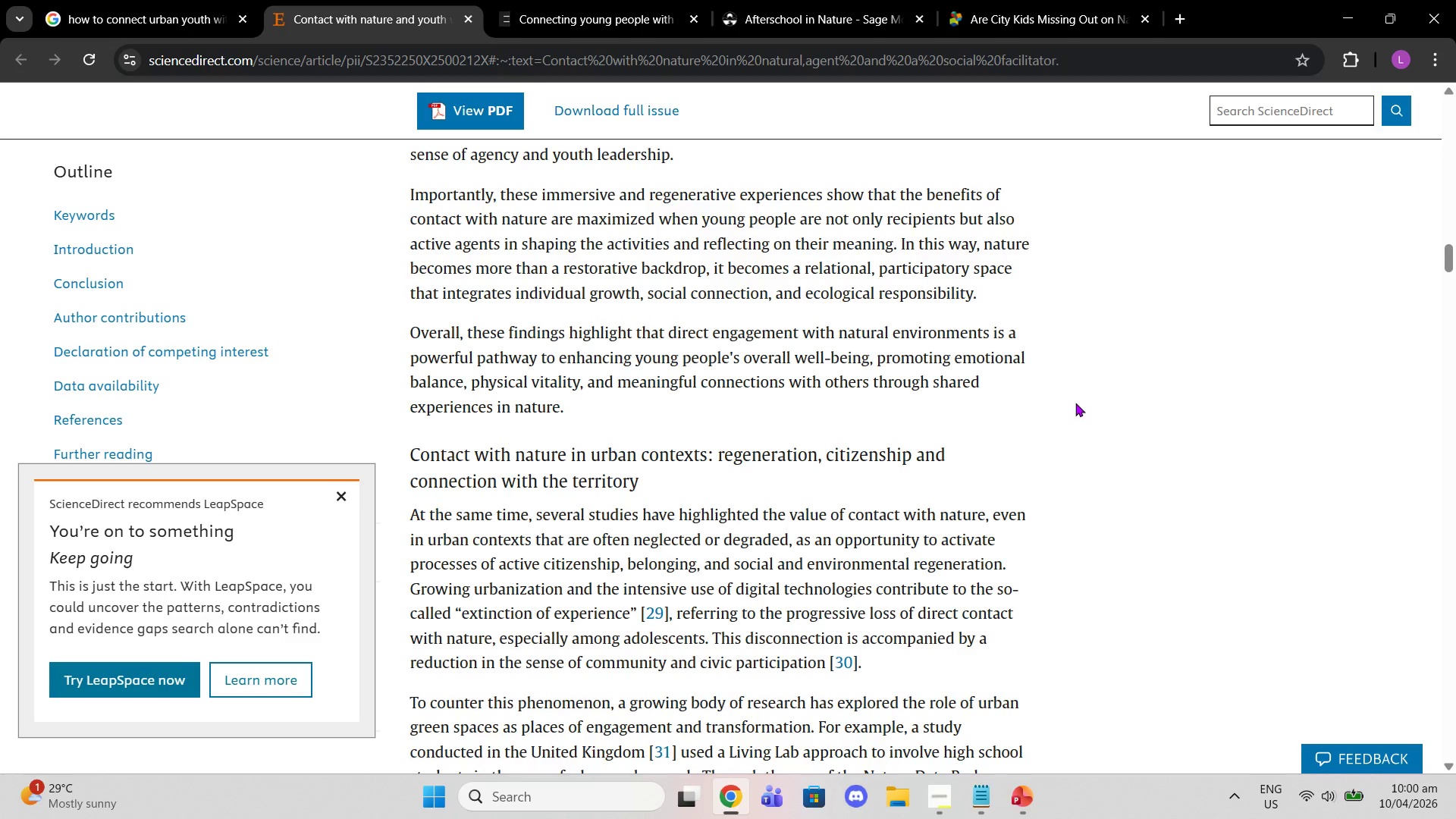 
wait(24.18)
 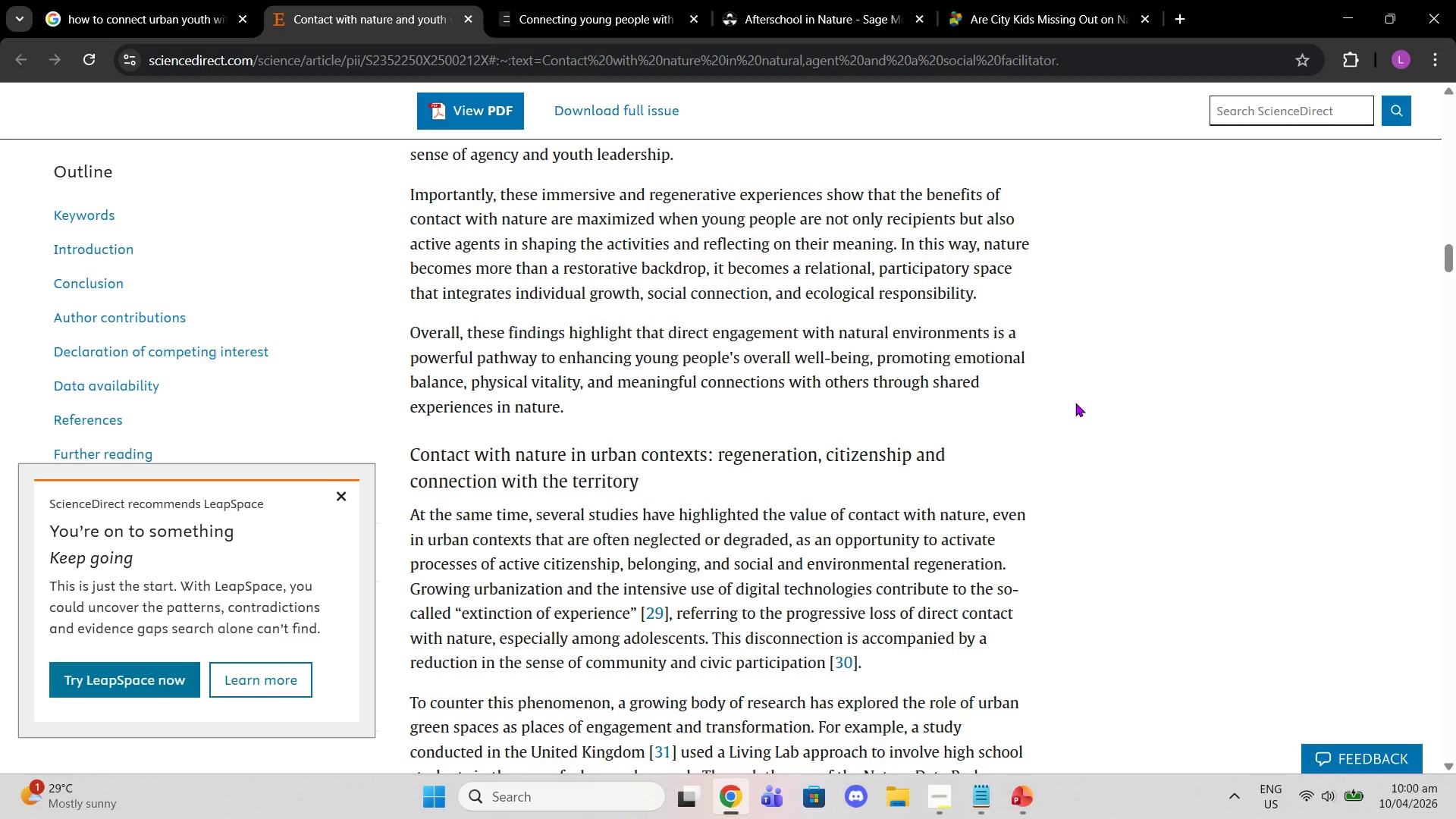 
scroll: coordinate [1081, 398], scroll_direction: down, amount: 5.0
 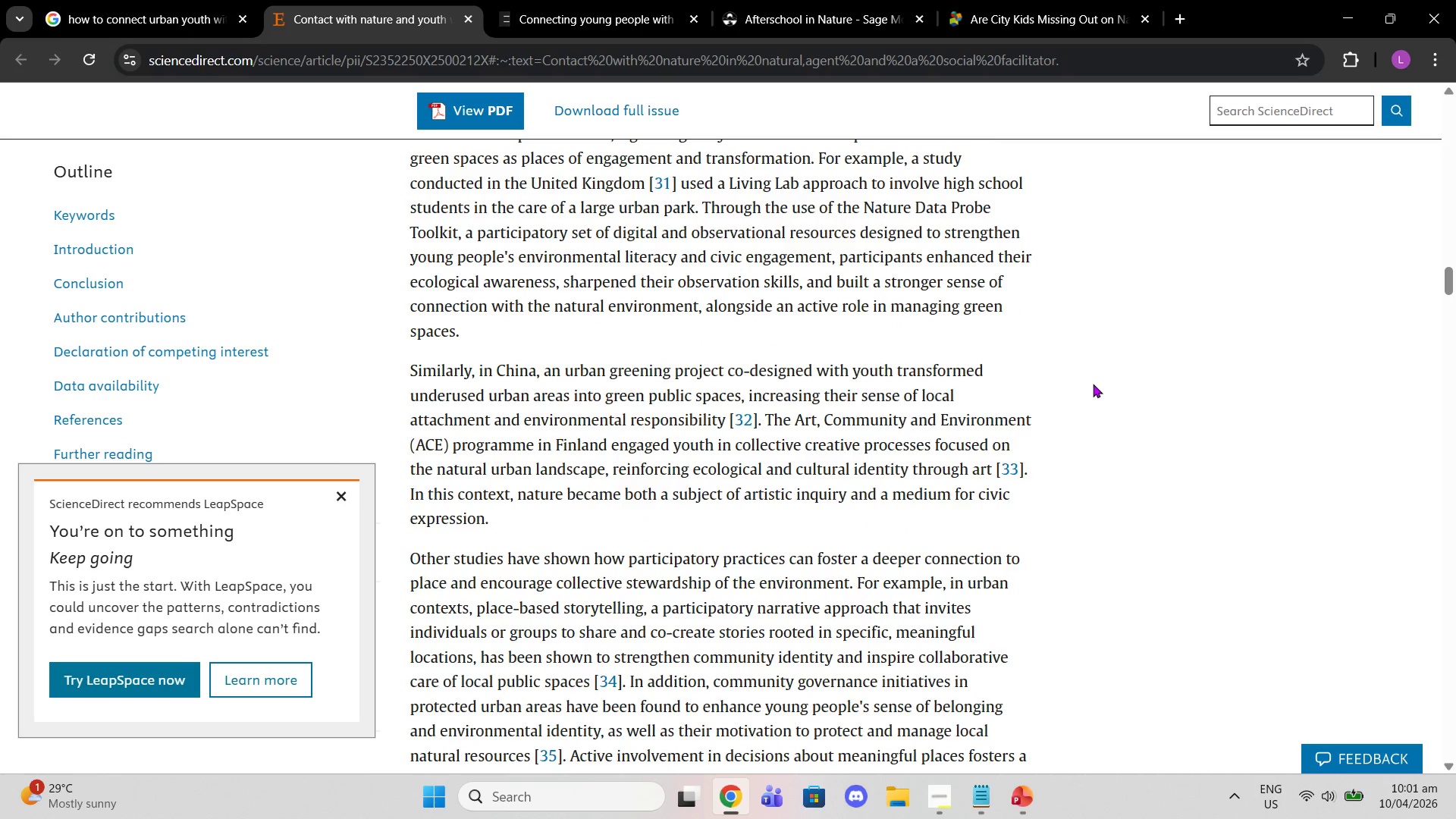 
wait(10.88)
 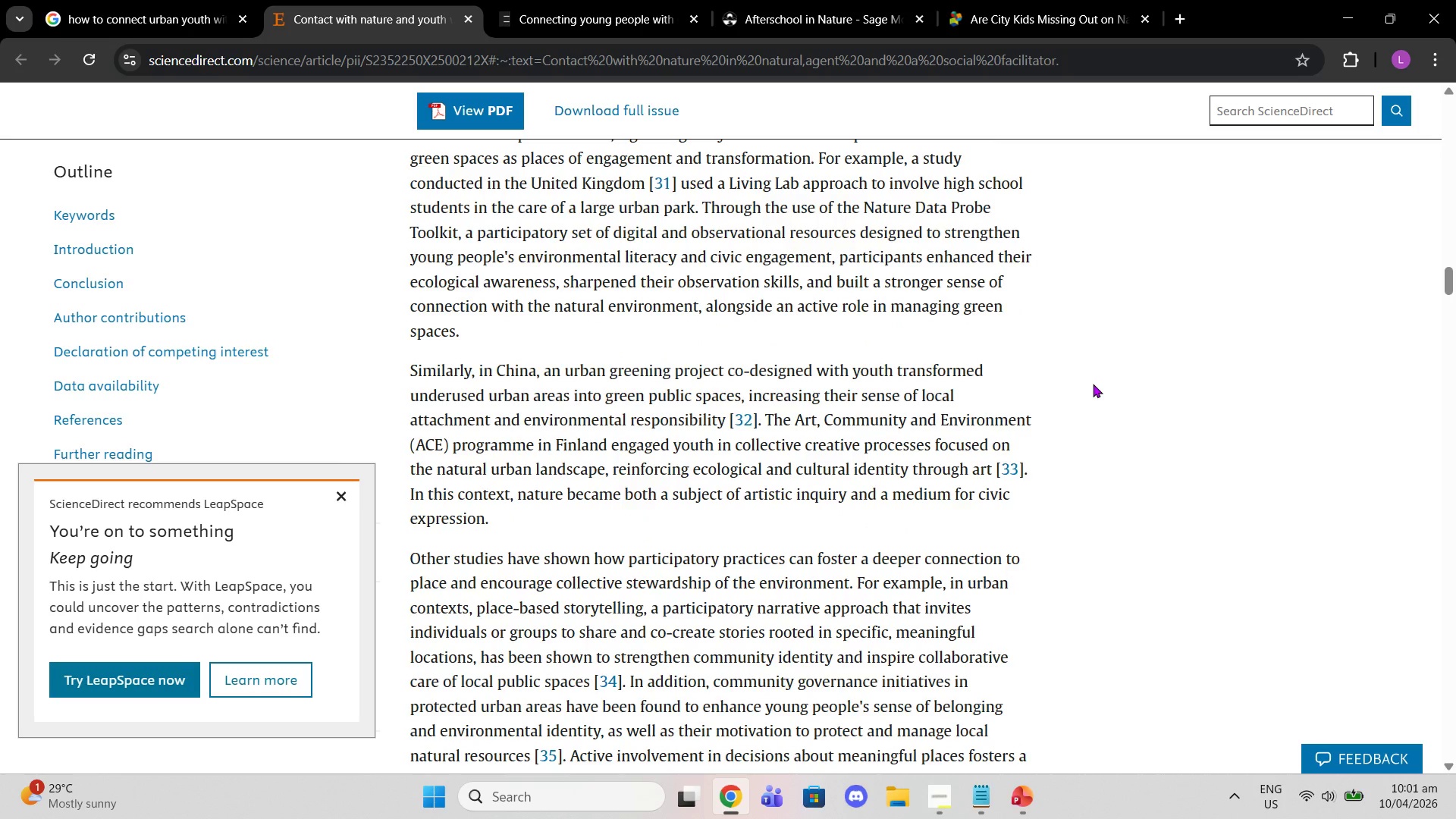 
scroll: coordinate [1183, 366], scroll_direction: down, amount: 4.0
 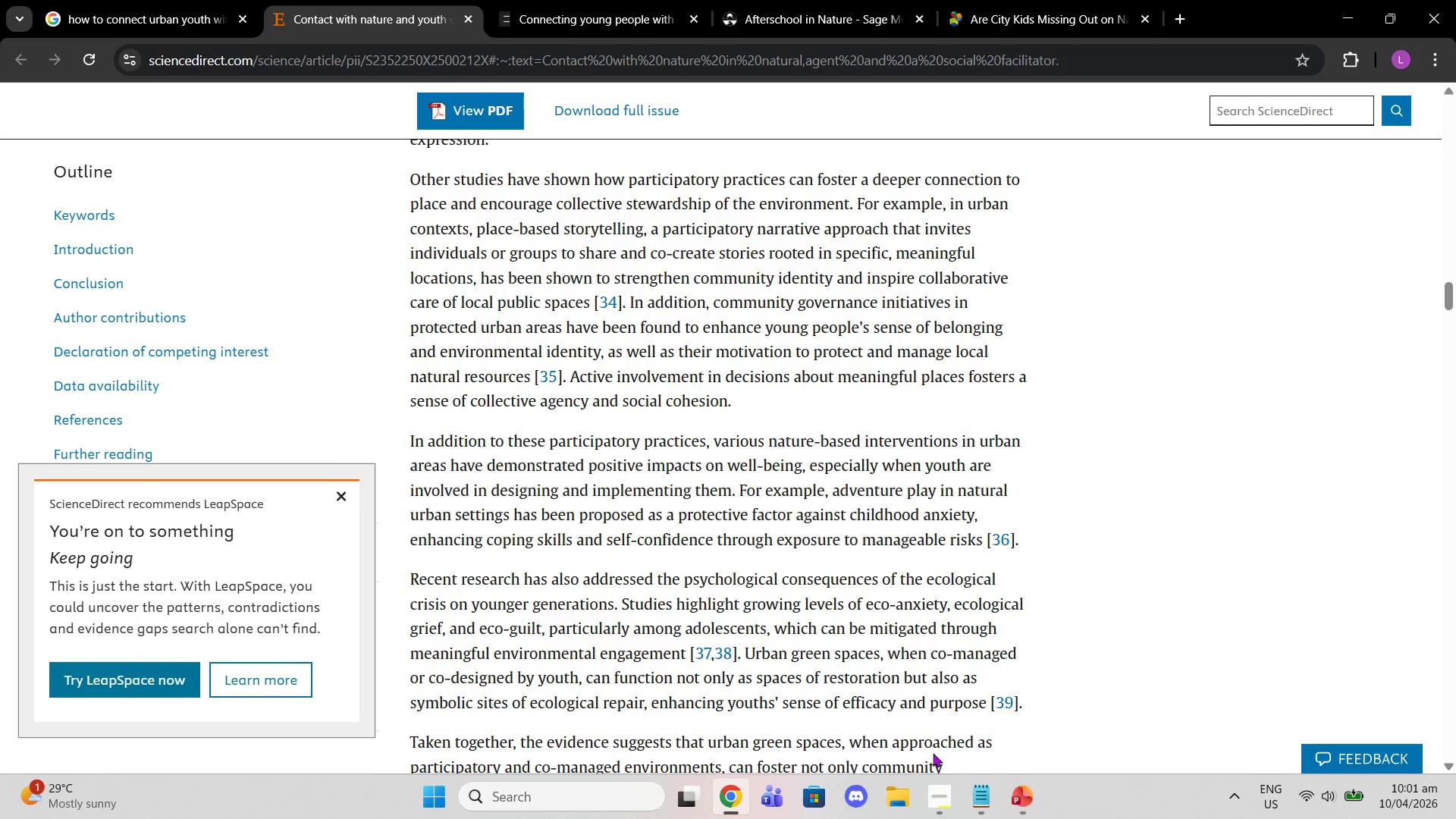 
left_click([952, 795])